 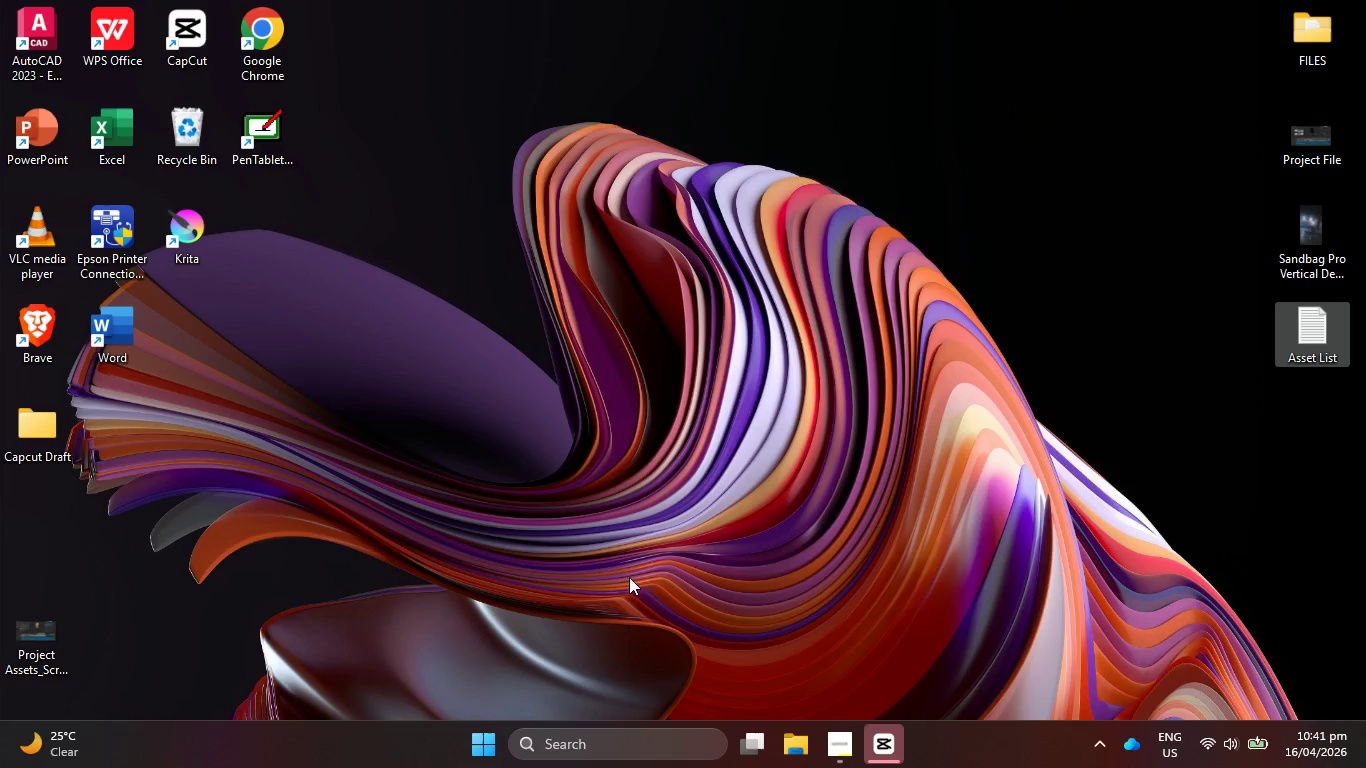 
left_click_drag(start_coordinate=[44, 659], to_coordinate=[1295, 423])
 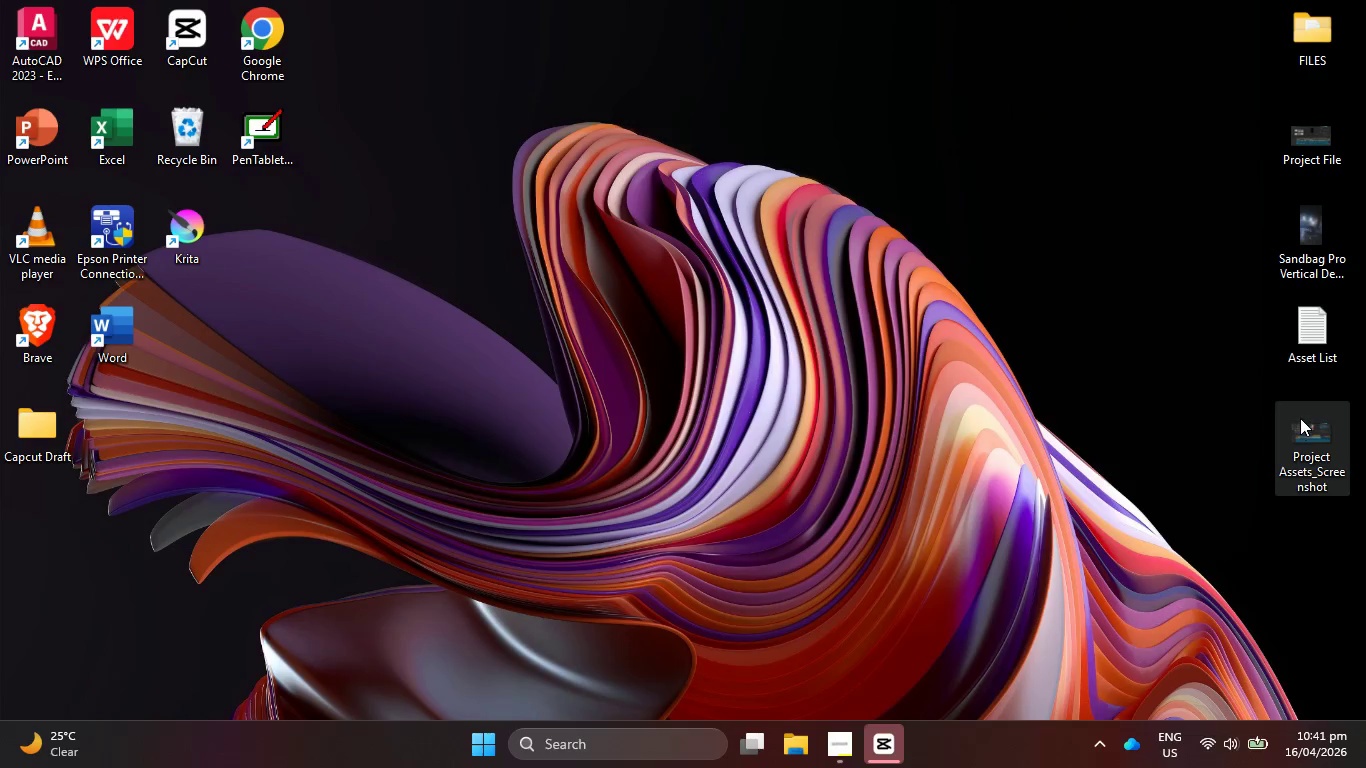 
right_click([1302, 416])
 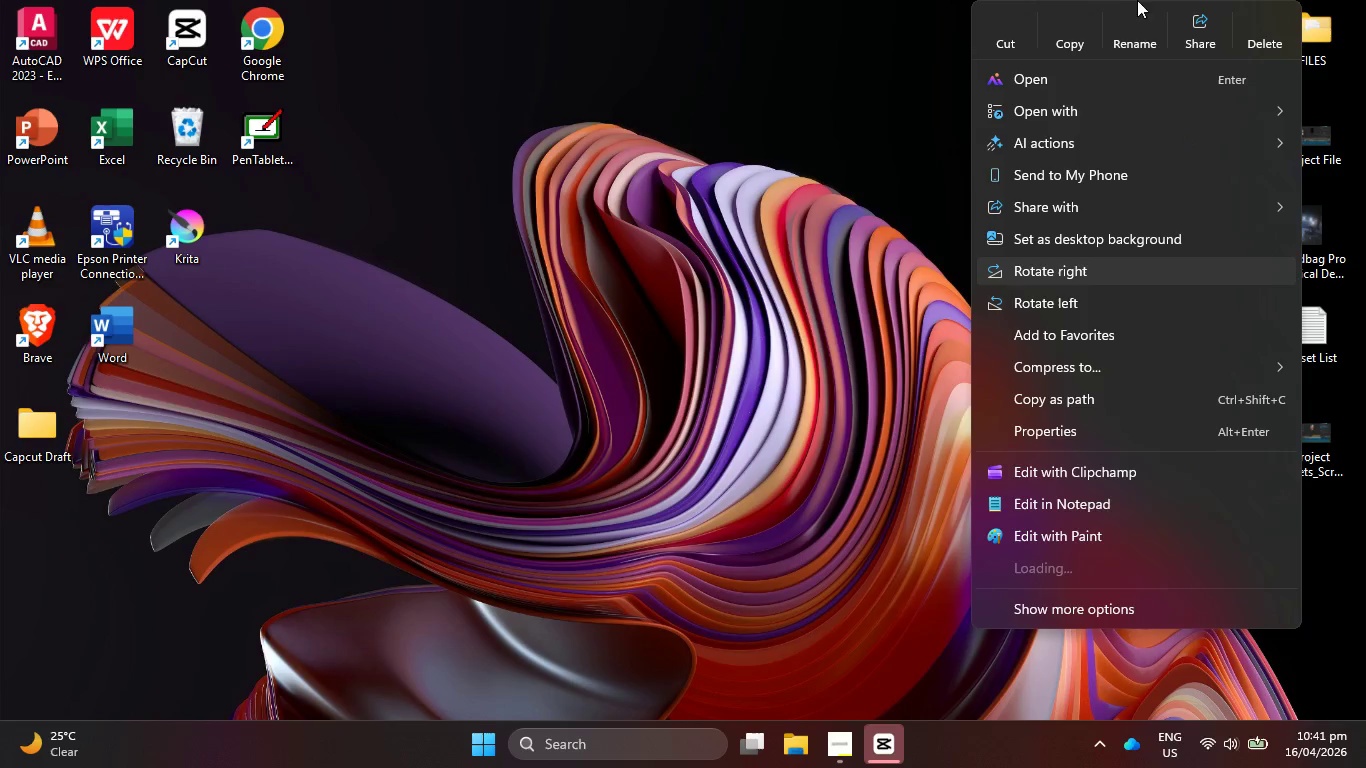 
left_click([1137, 24])
 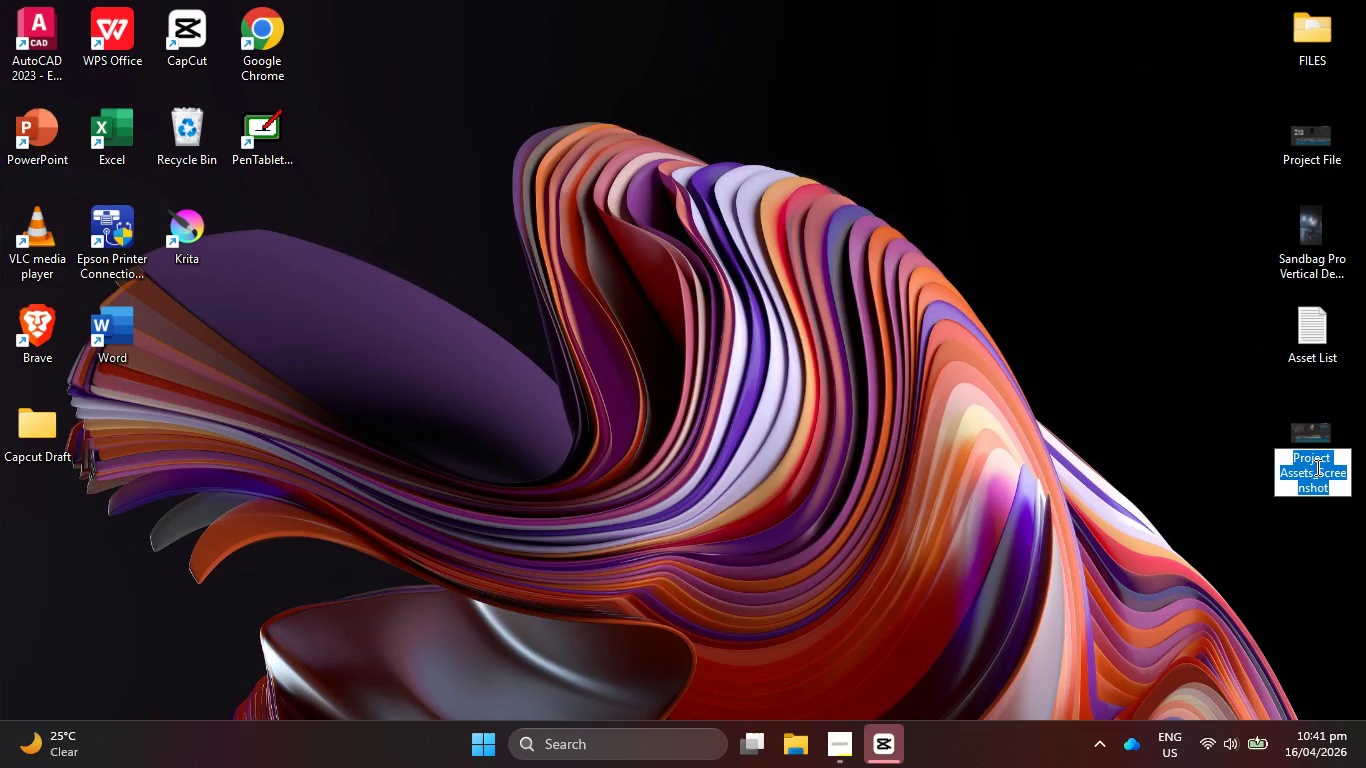 
left_click([1309, 472])
 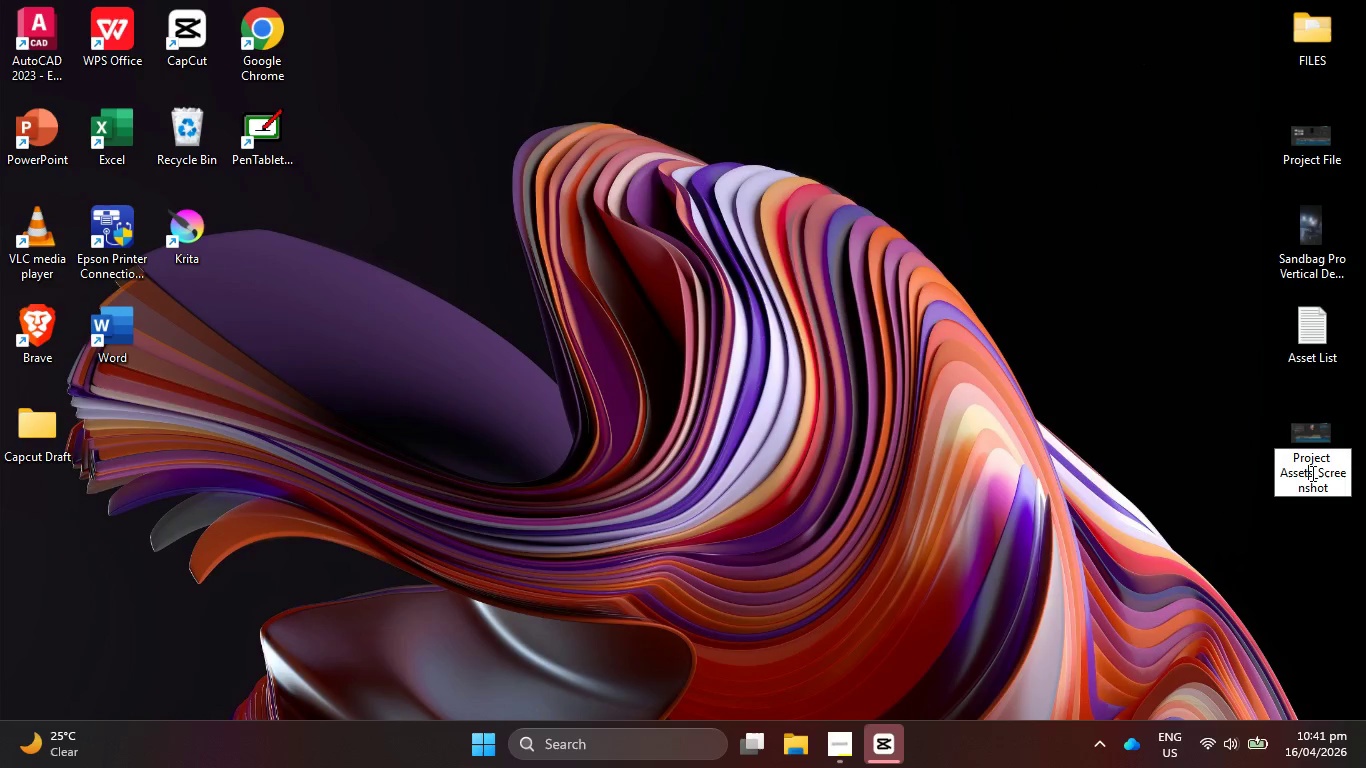 
key(Backspace)
key(Backspace)
key(Backspace)
key(Backspace)
type(ces)
key(NumpadEnter)
 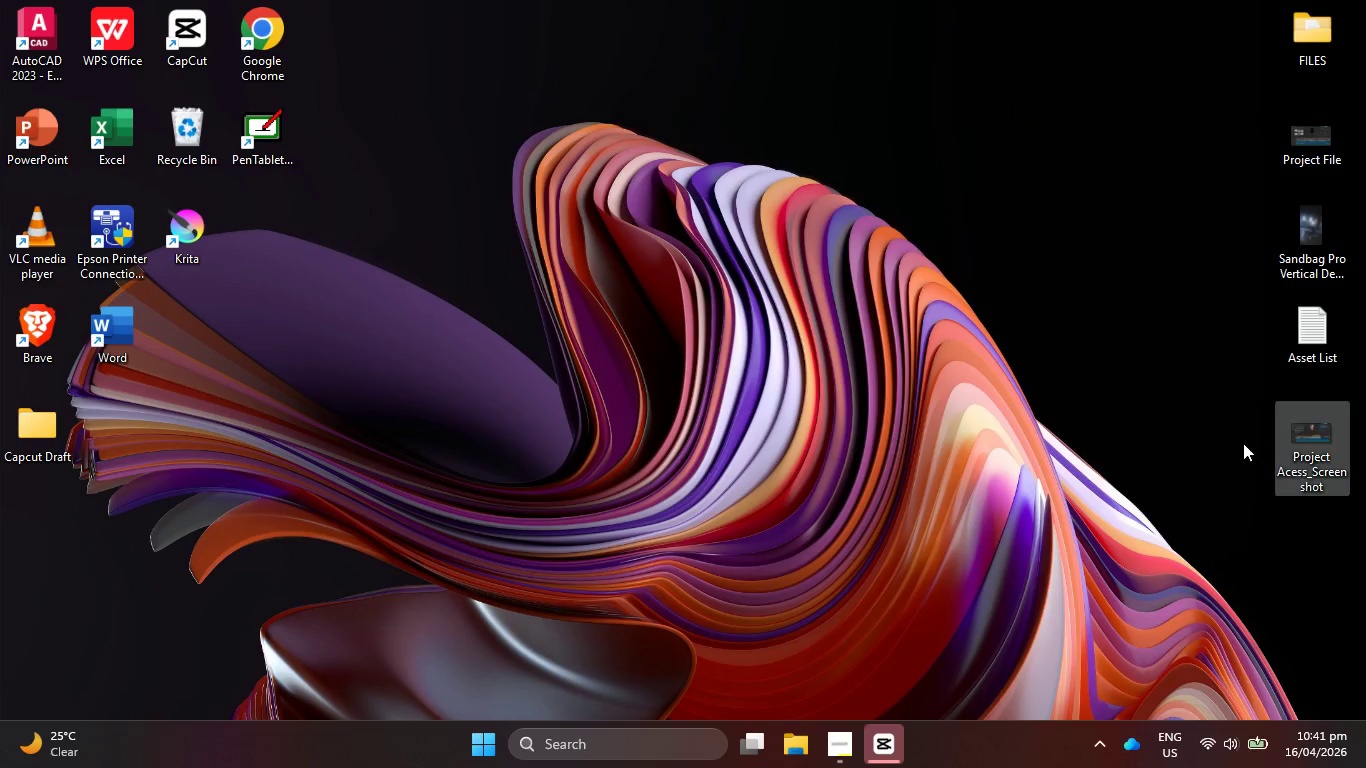 
left_click([1172, 404])
 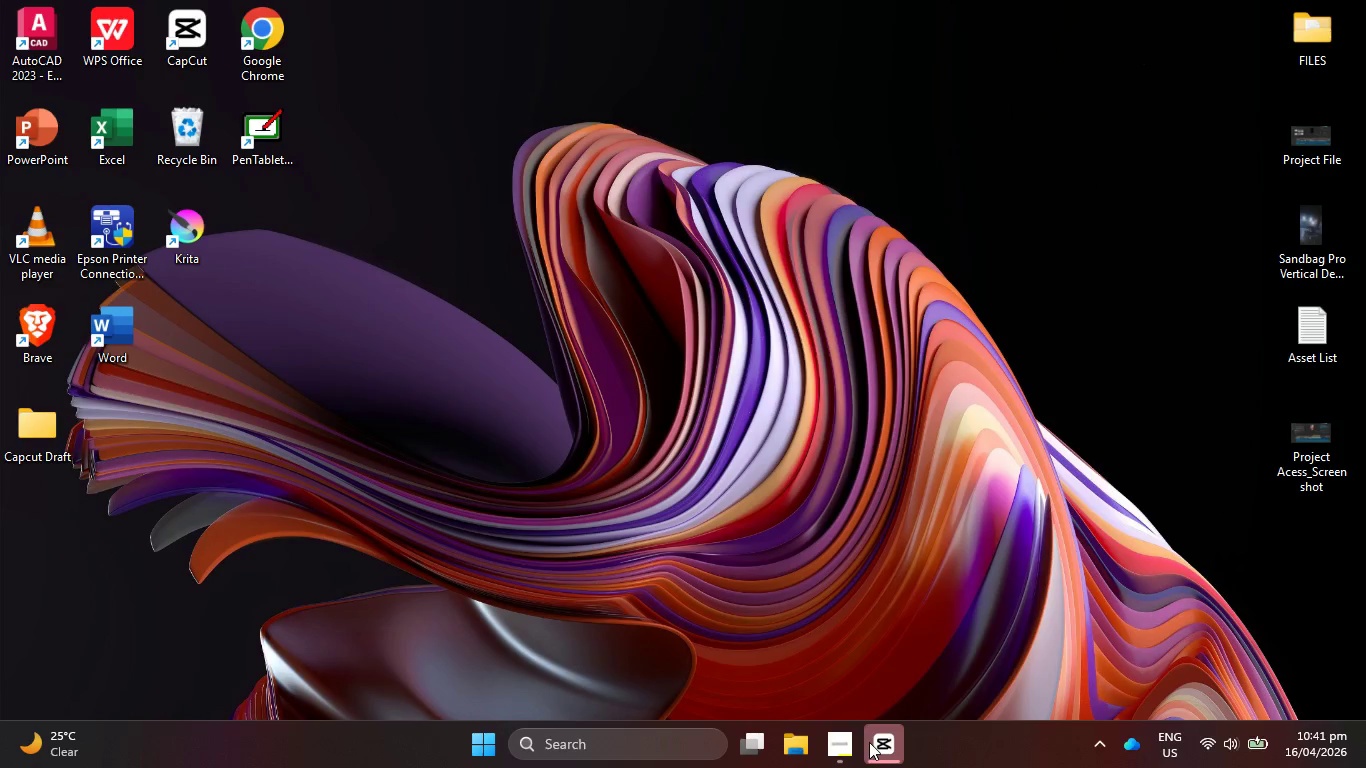 
left_click([882, 744])
 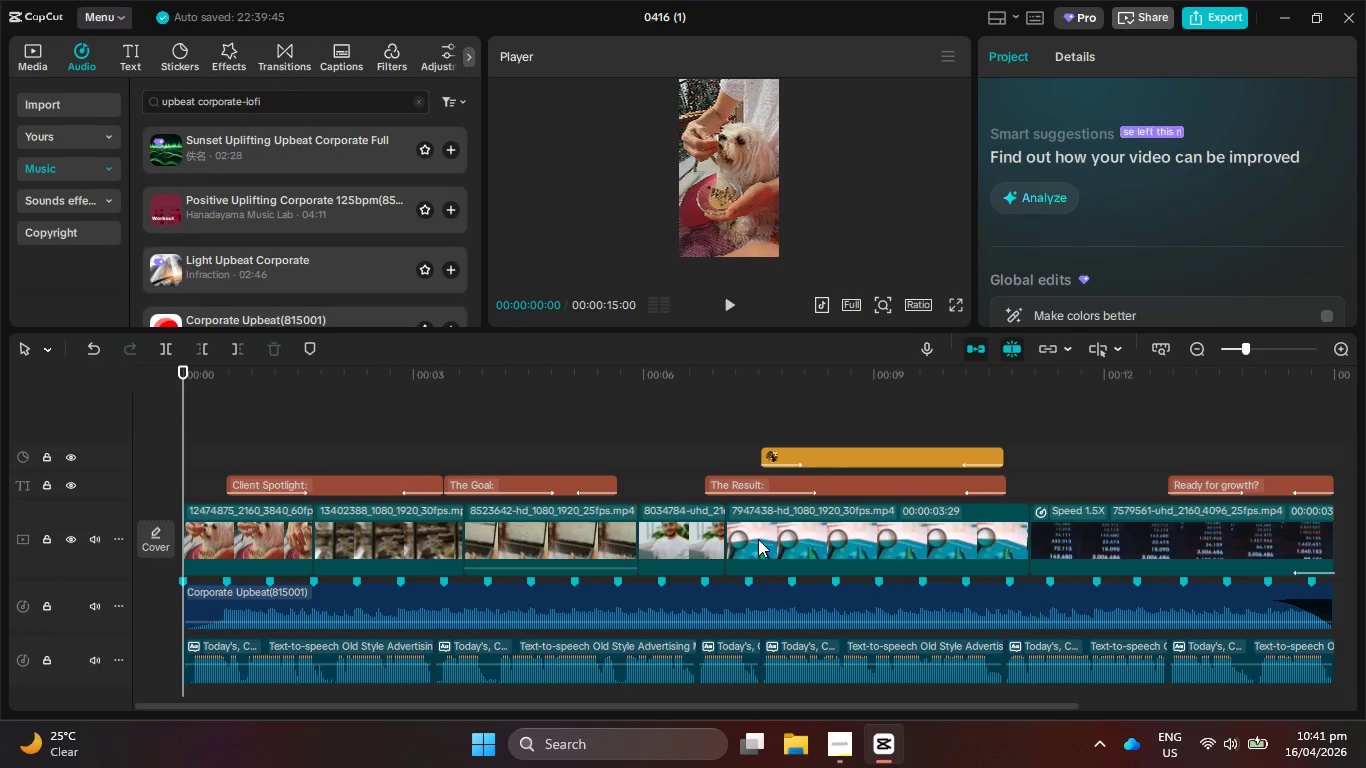 
wait(11.0)
 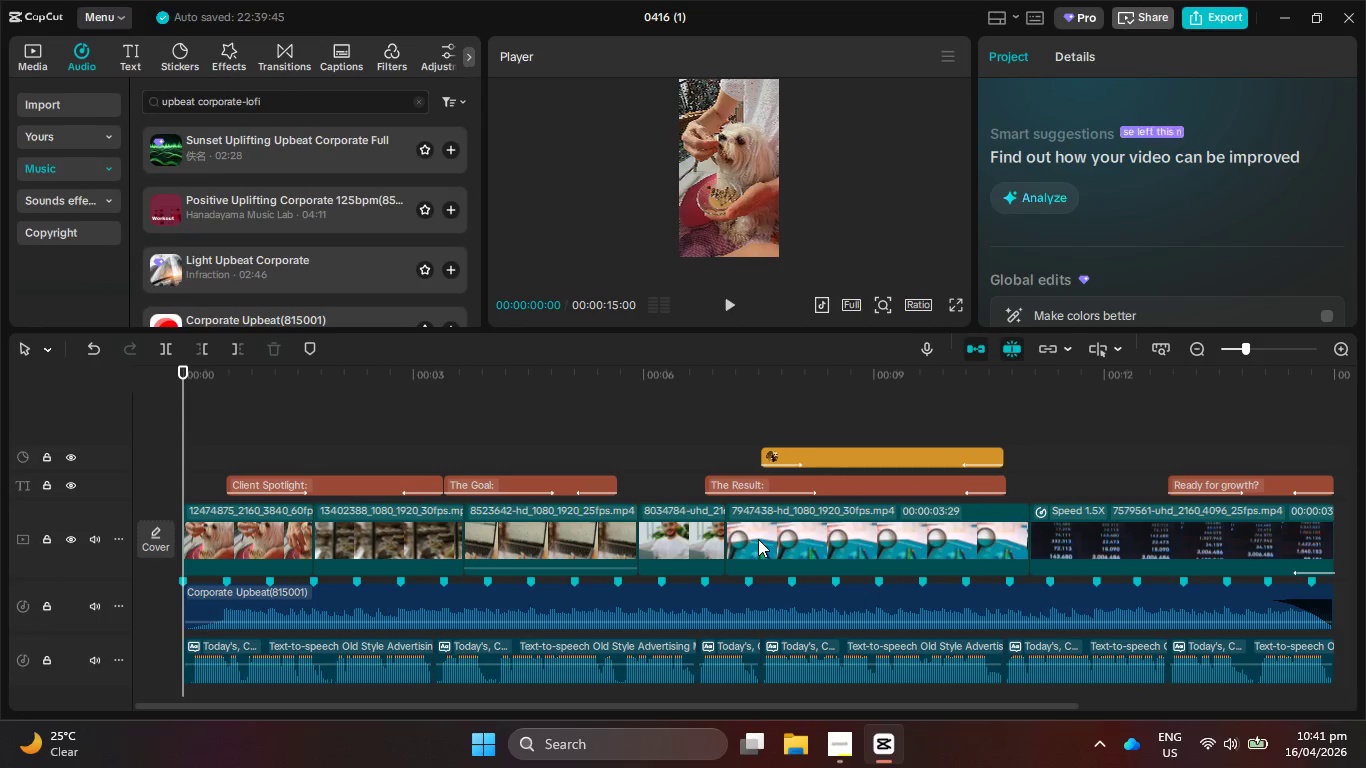 
hold_key(key=ControlLeft, duration=12.27)
scroll: coordinate [929, 511], scroll_direction: down, amount: 9.0
 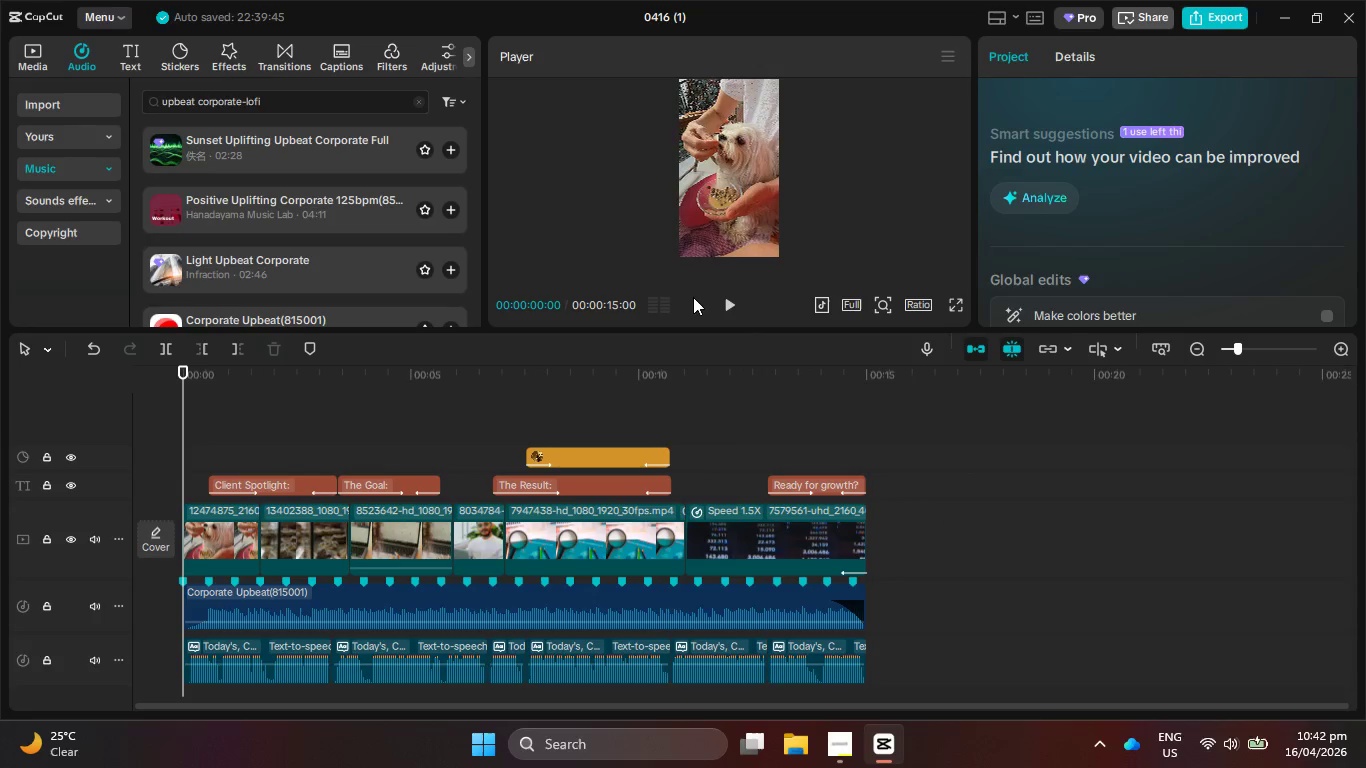 
left_click([725, 303])
 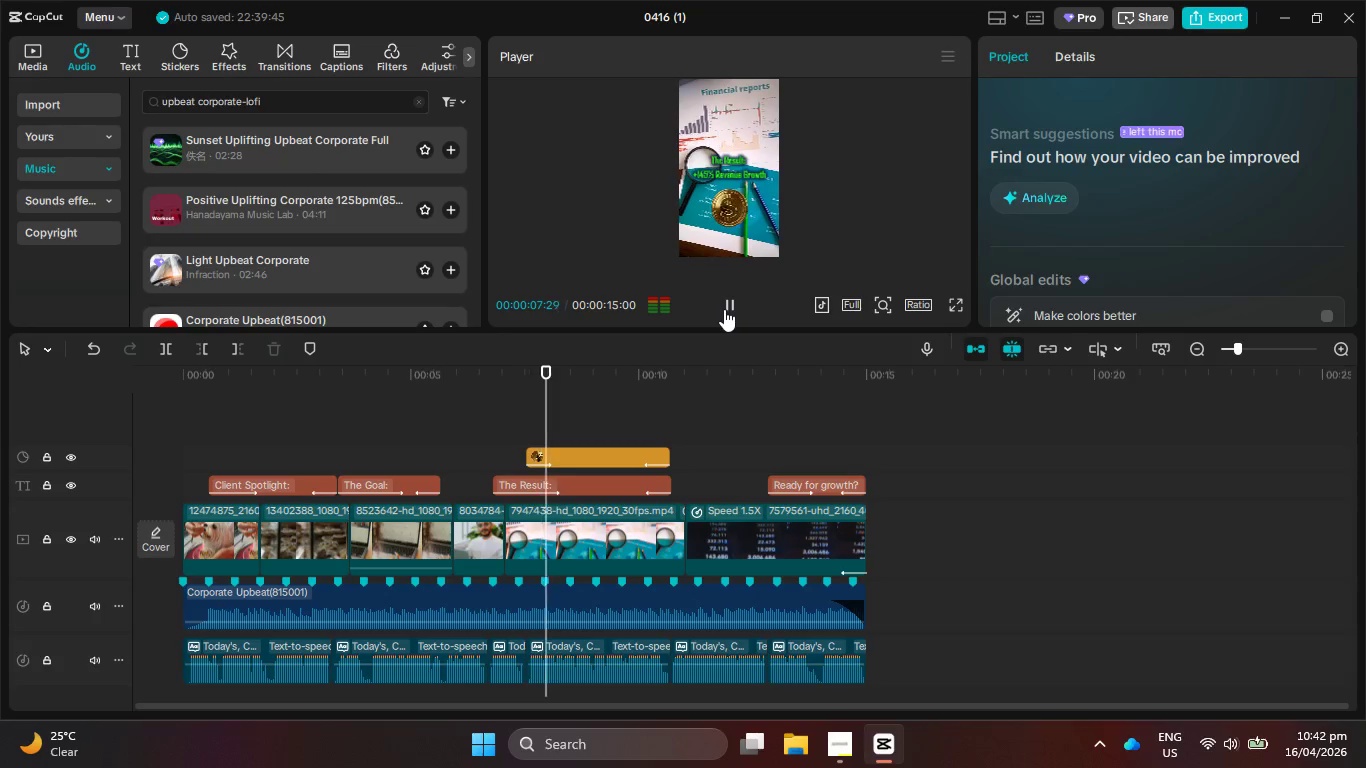 
wait(13.17)
 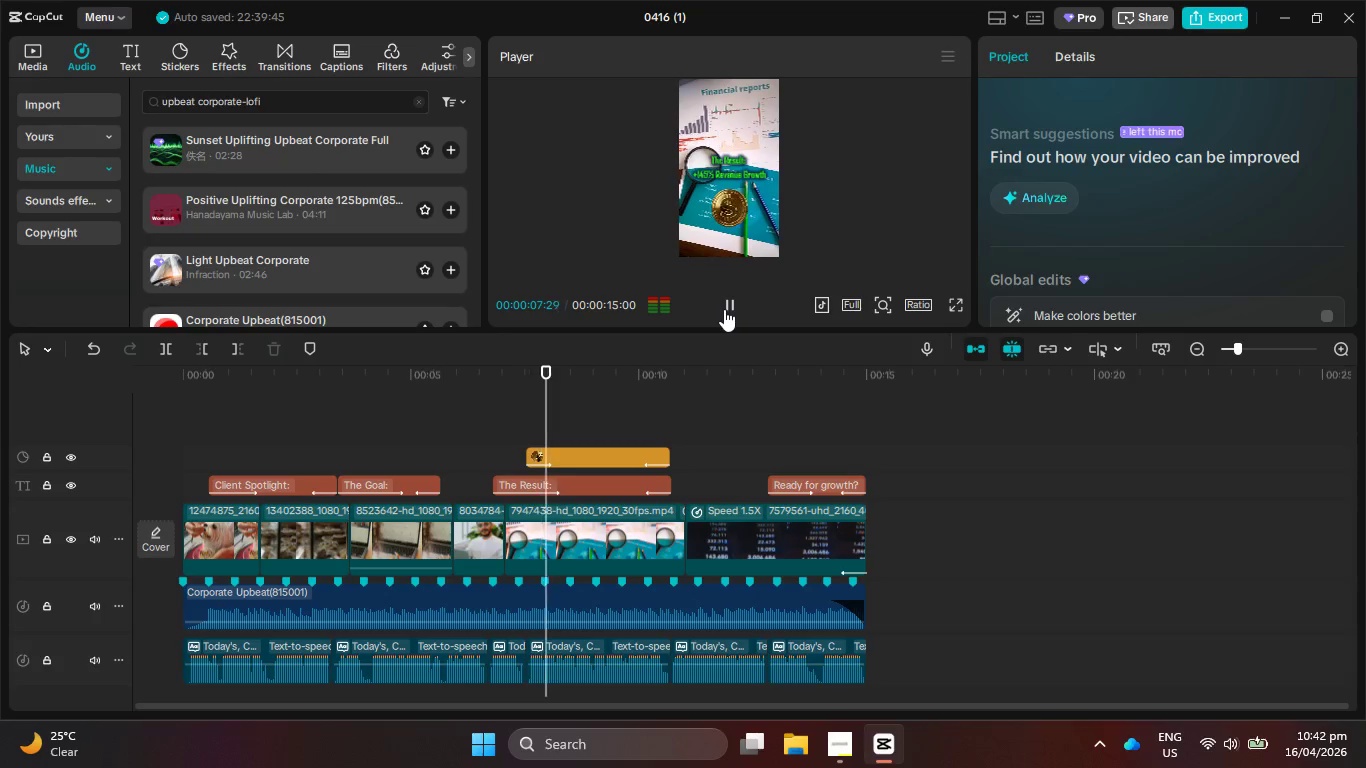 
left_click([1262, 747])
 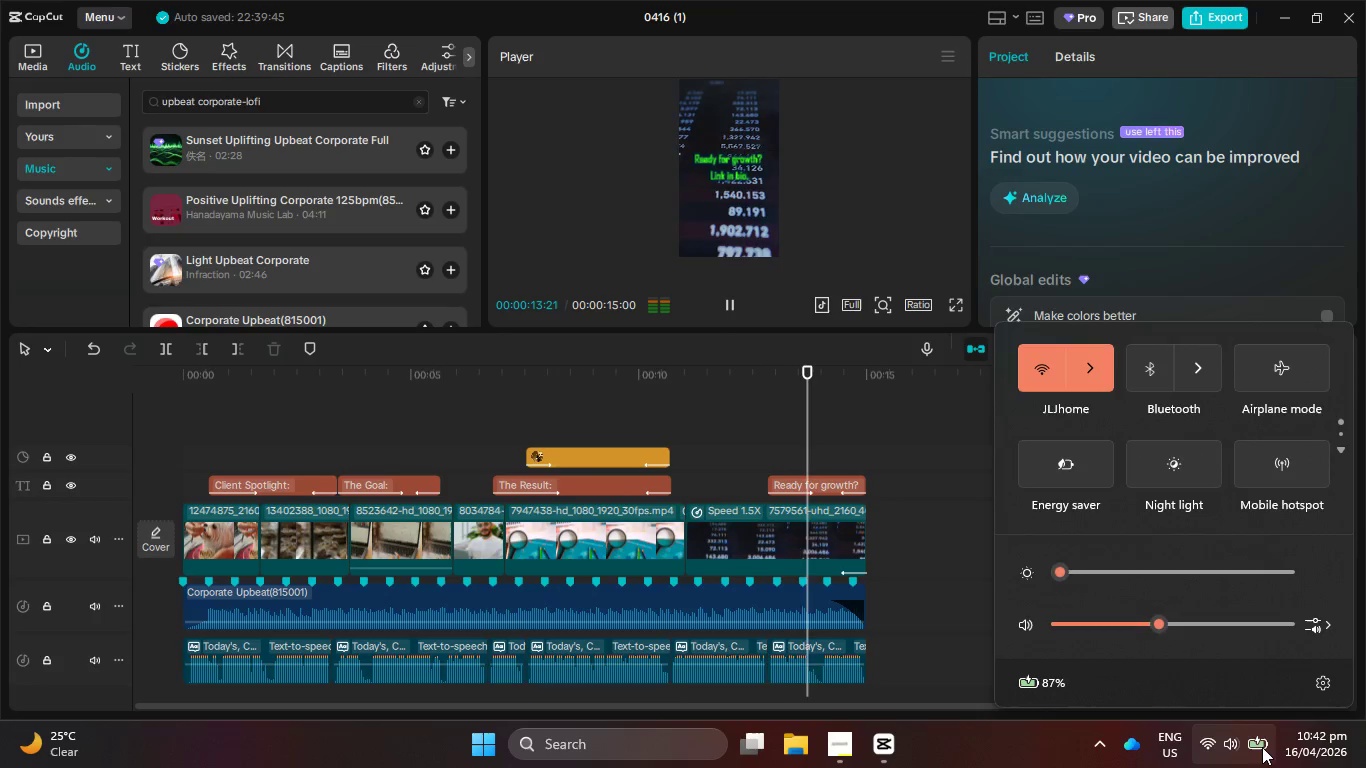 
left_click([1262, 747])
 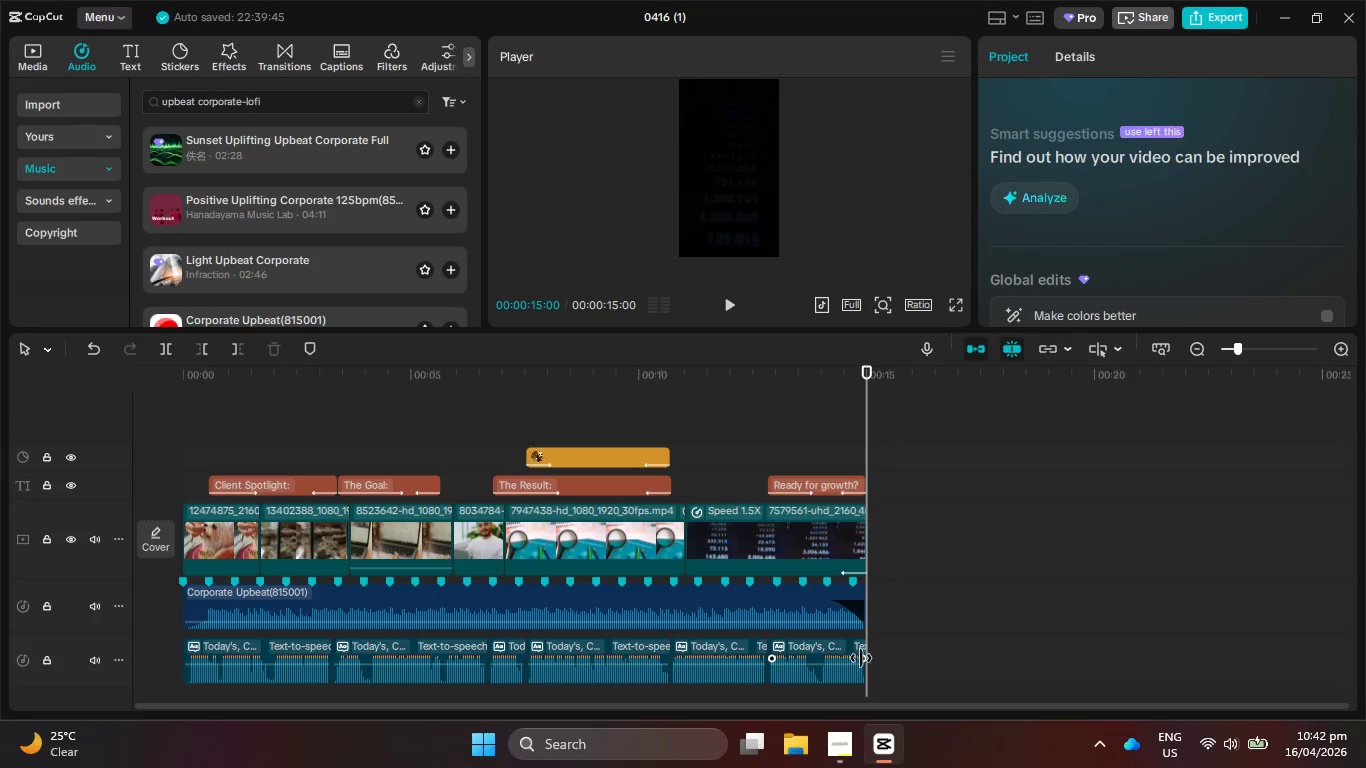 
wait(7.5)
 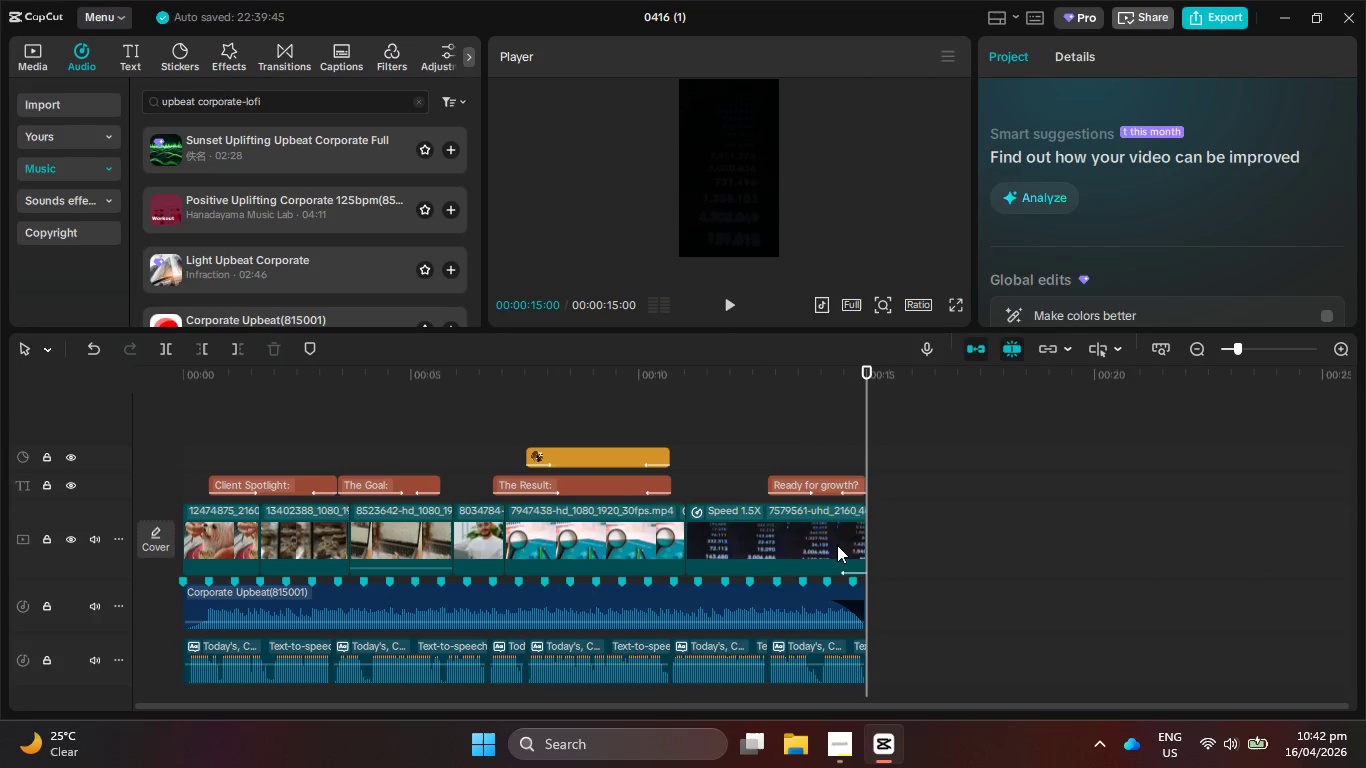 
hold_key(key=ControlLeft, duration=2.25)
scroll: coordinate [852, 633], scroll_direction: up, amount: 30.0
 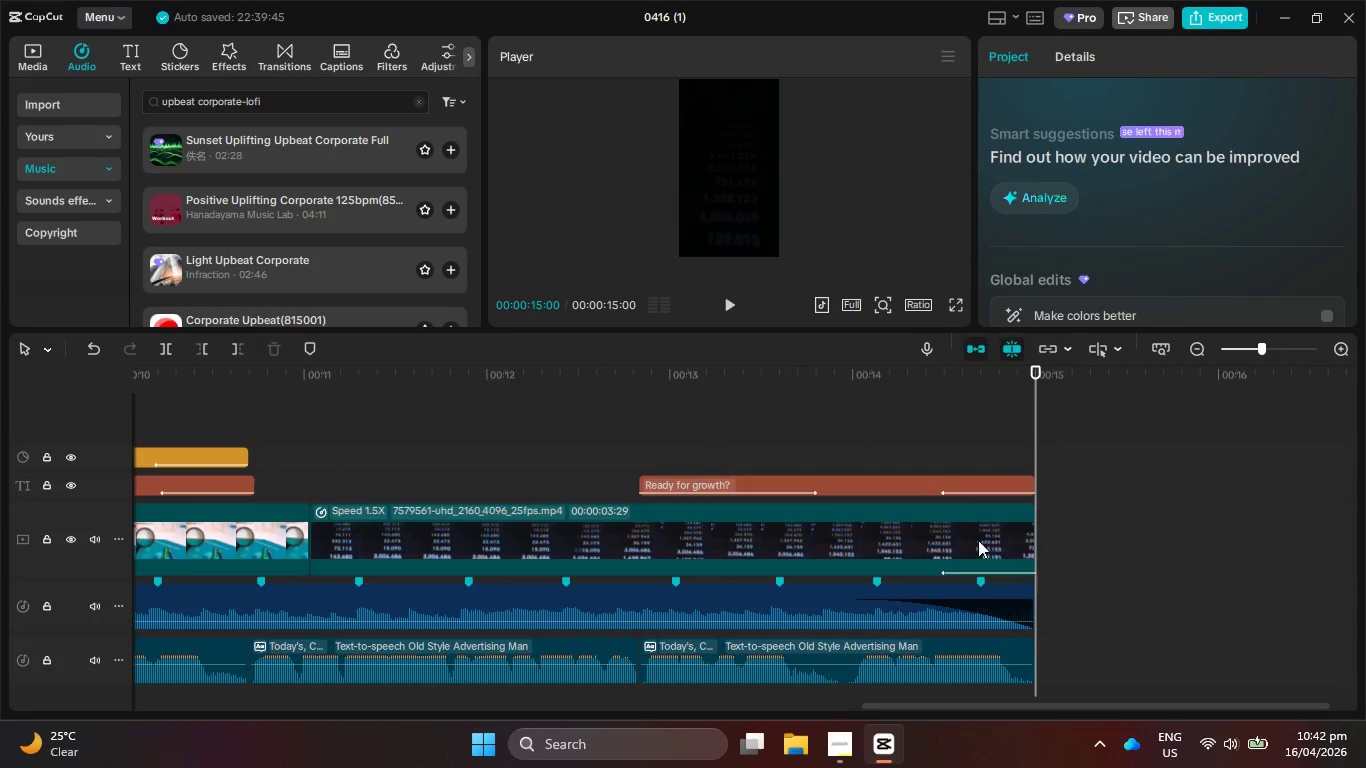 
scroll: coordinate [618, 586], scroll_direction: down, amount: 4.0
 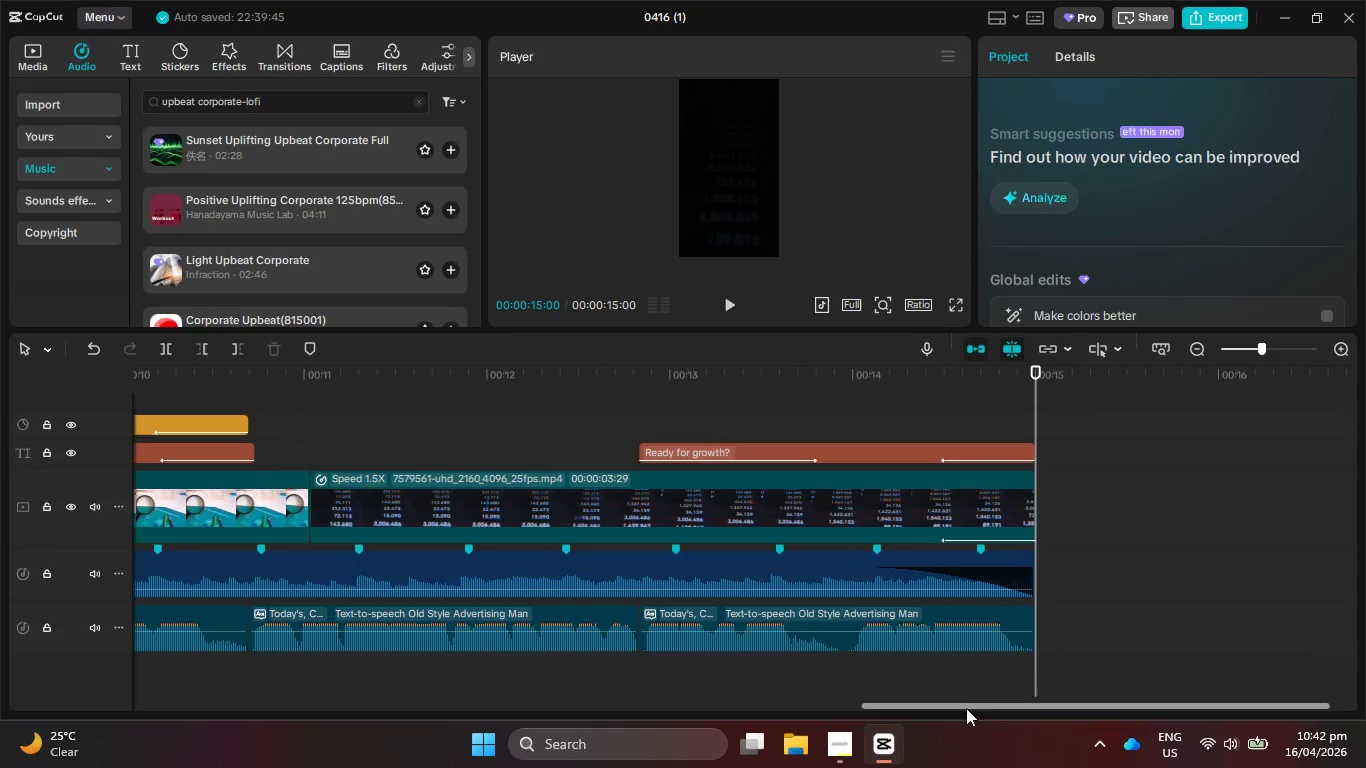 
left_click_drag(start_coordinate=[963, 709], to_coordinate=[169, 654])
 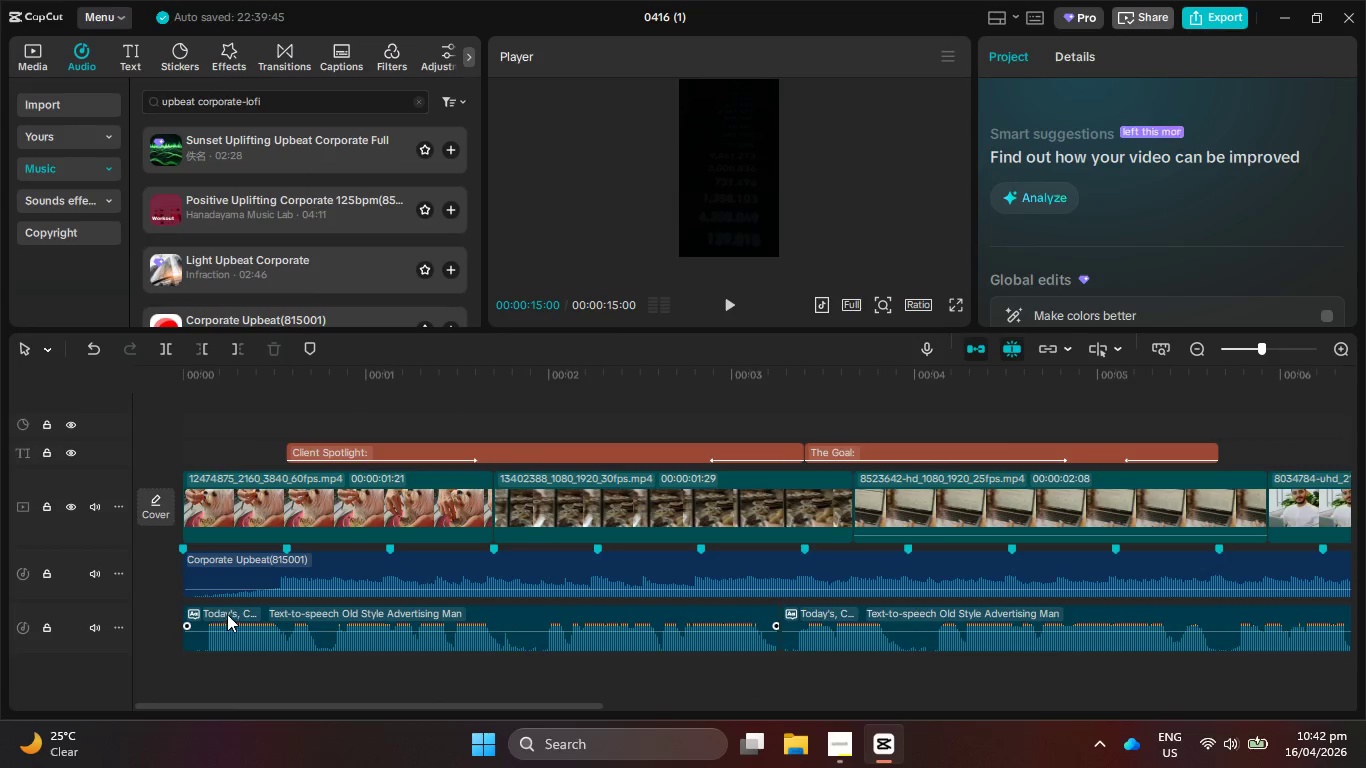 
left_click([227, 613])
 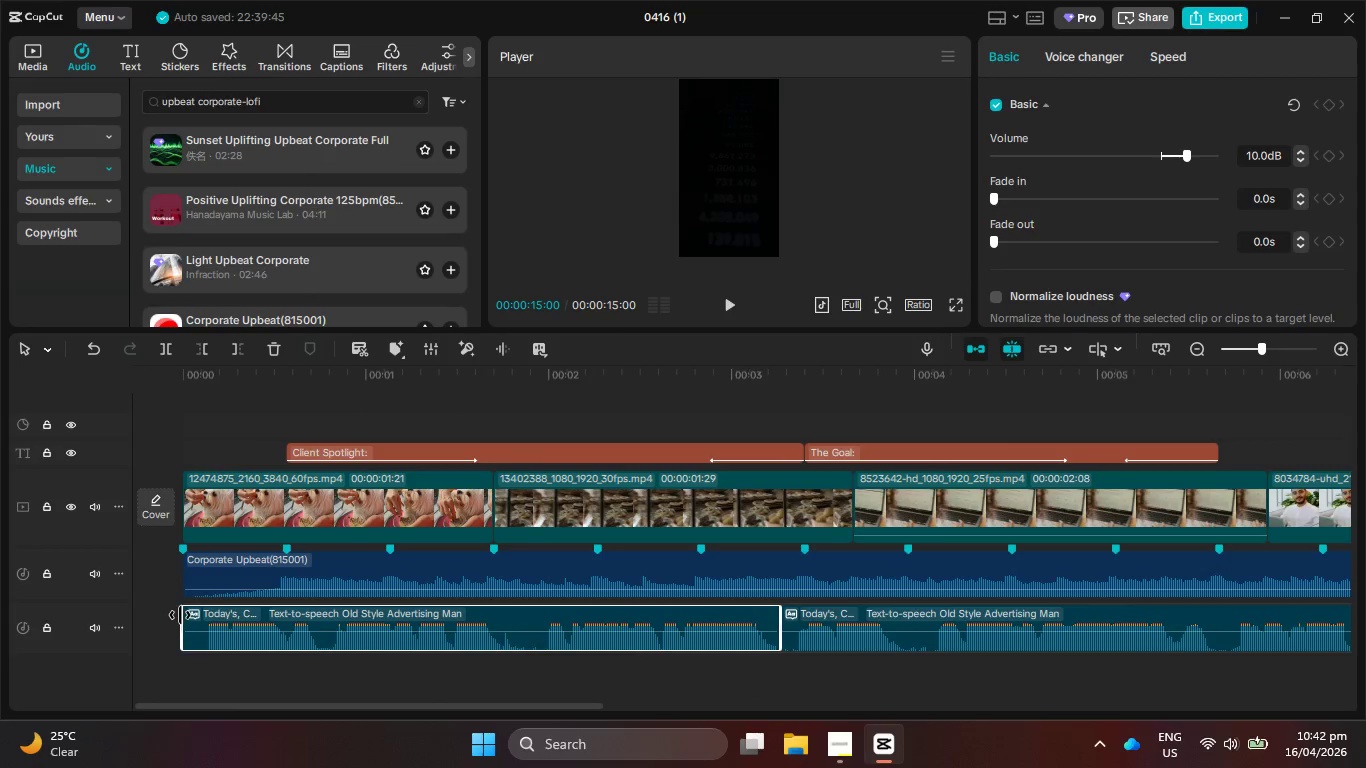 
left_click_drag(start_coordinate=[181, 615], to_coordinate=[206, 613])
 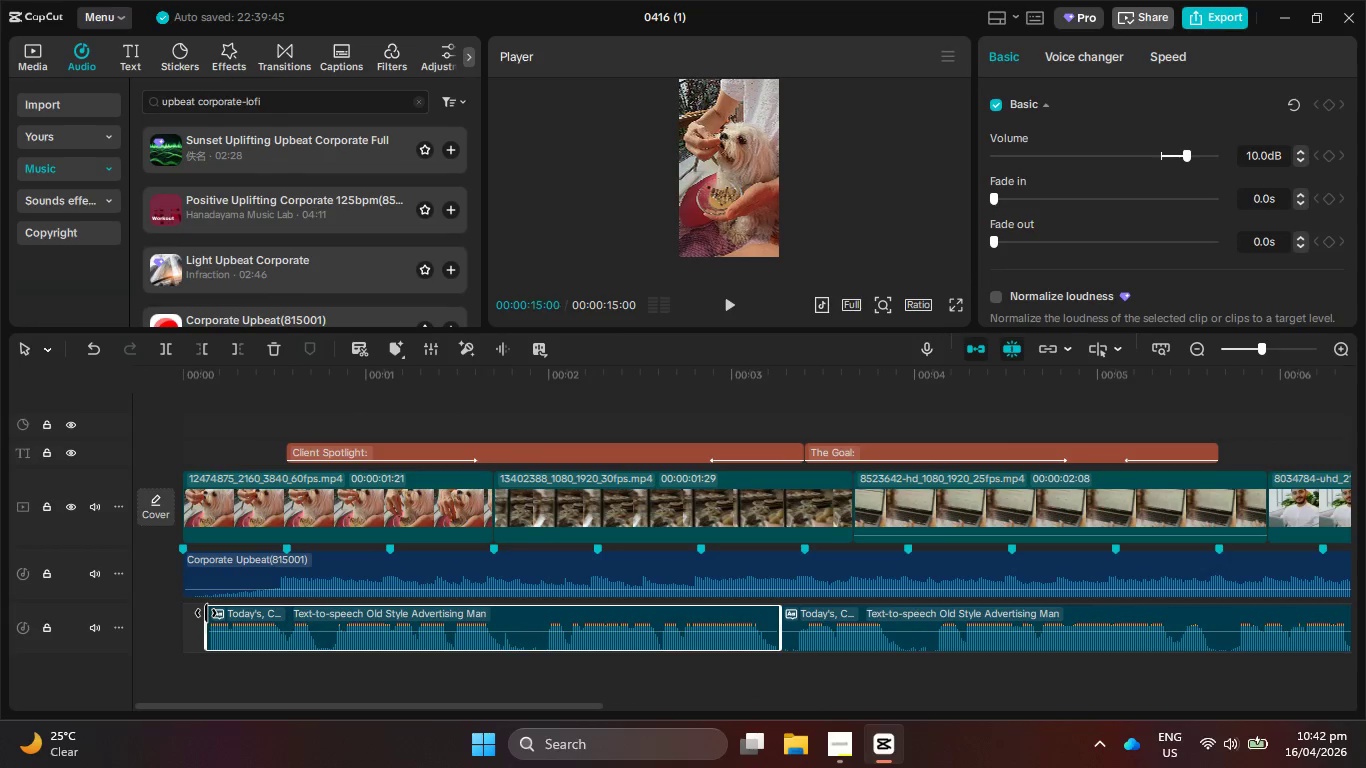 
hold_key(key=ControlLeft, duration=1.69)
scroll: coordinate [723, 612], scroll_direction: down, amount: 29.0
 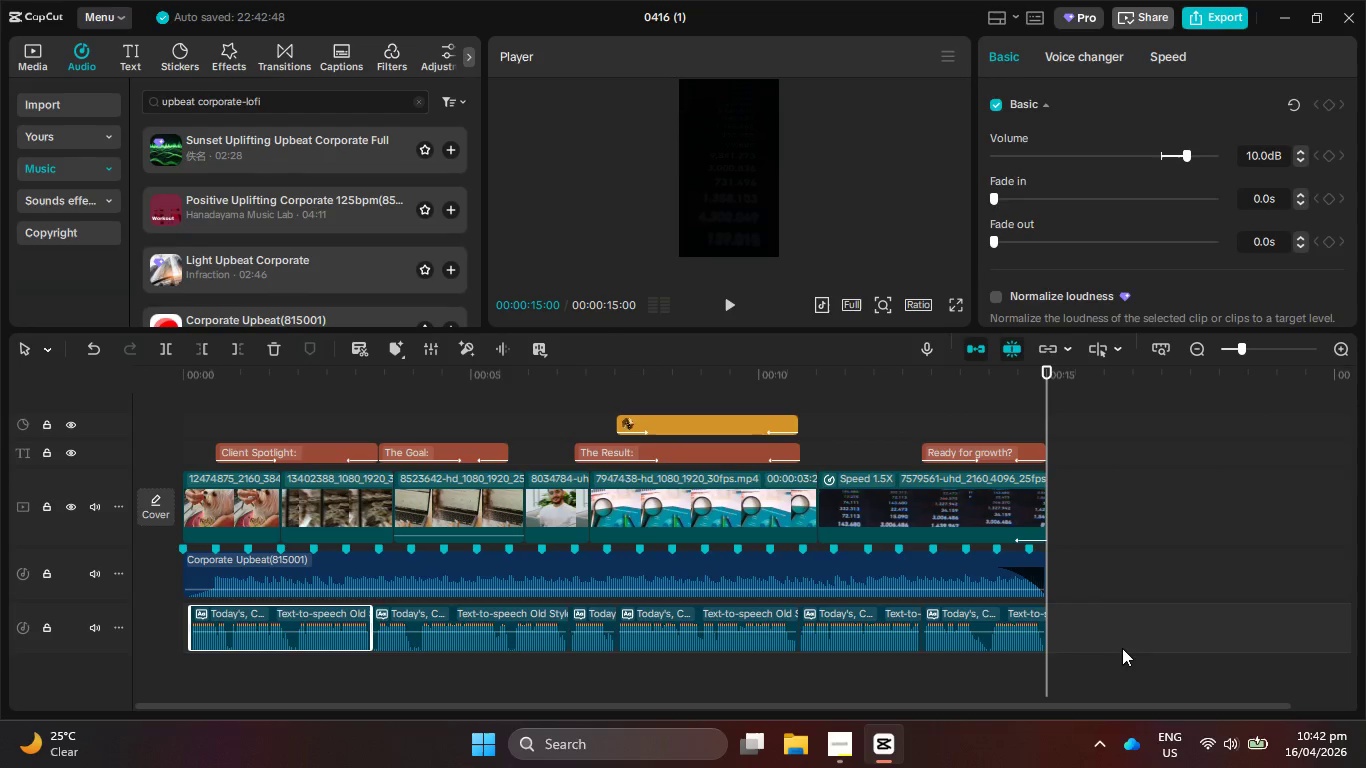 
left_click_drag(start_coordinate=[1146, 637], to_coordinate=[203, 594])
 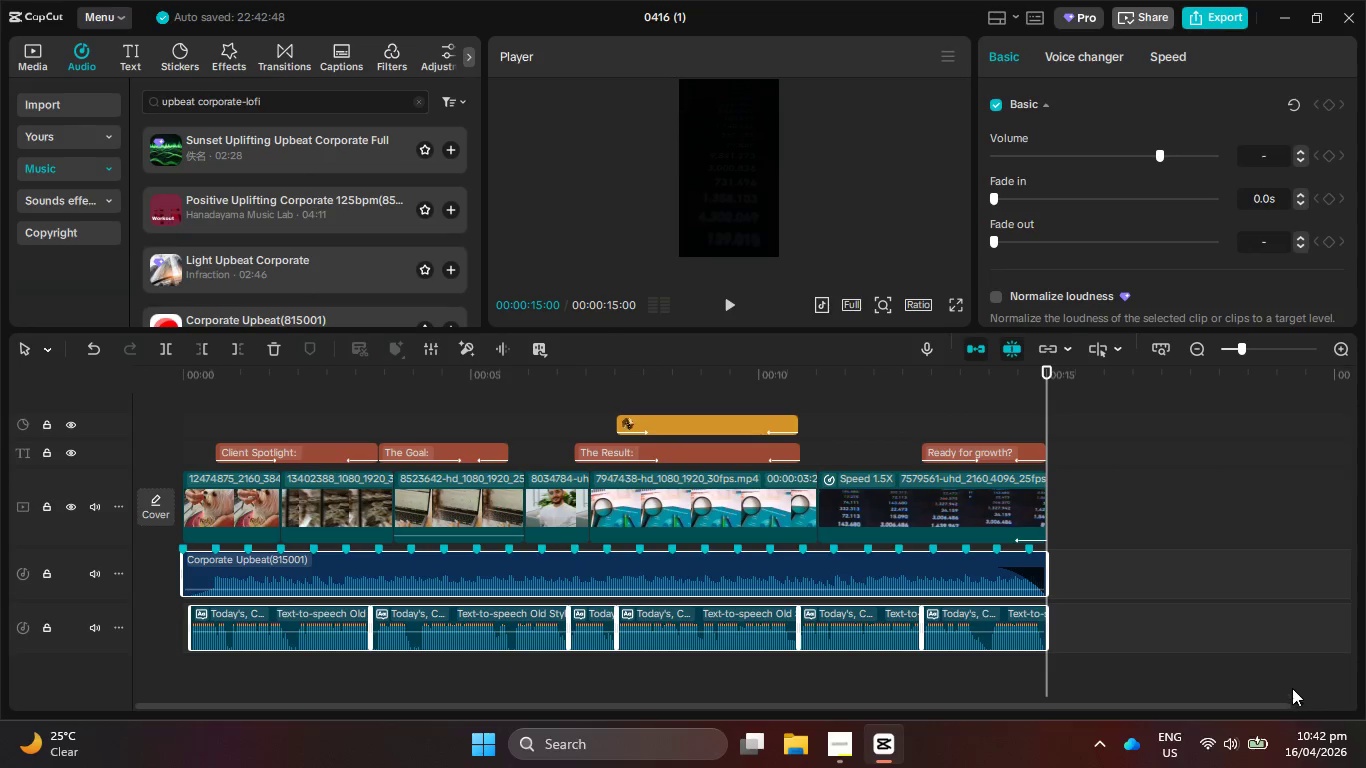 
left_click_drag(start_coordinate=[1258, 647], to_coordinate=[290, 609])
 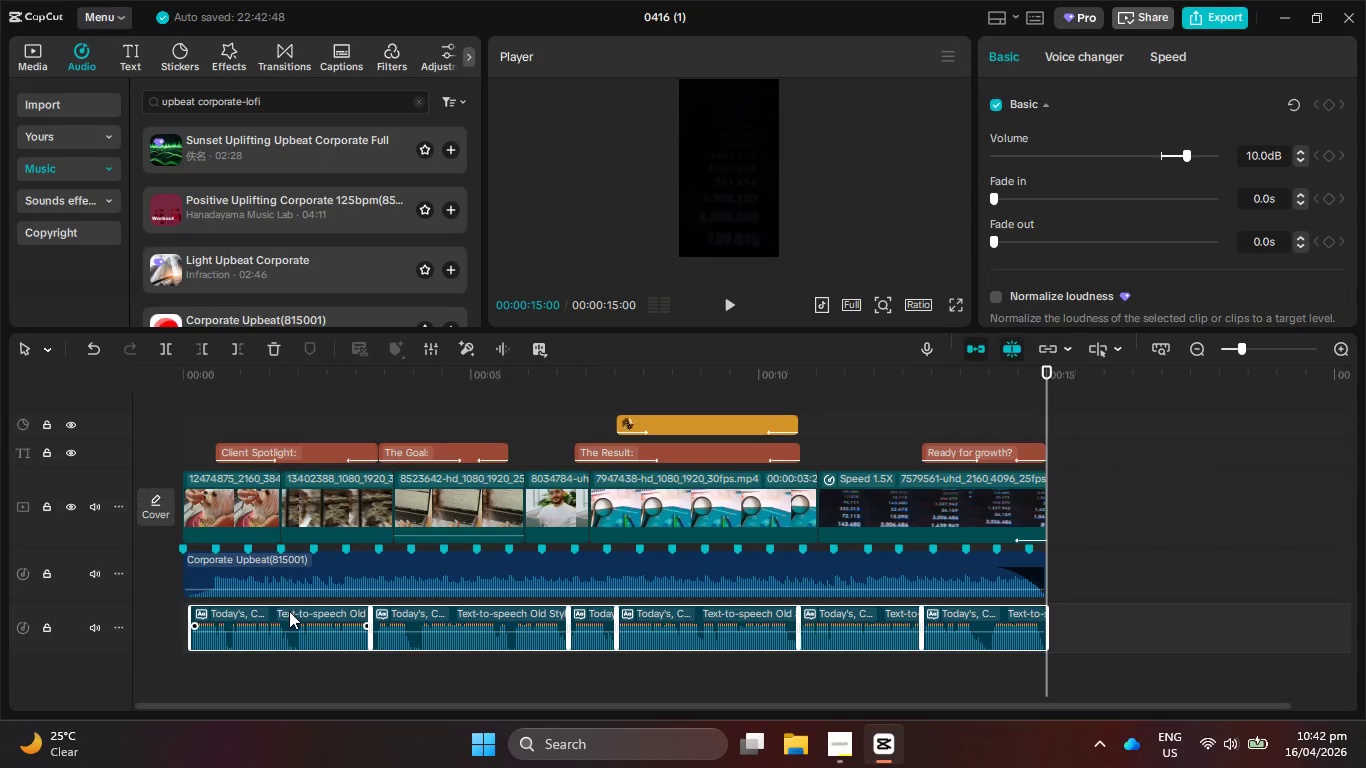 
left_click_drag(start_coordinate=[289, 612], to_coordinate=[279, 612])
 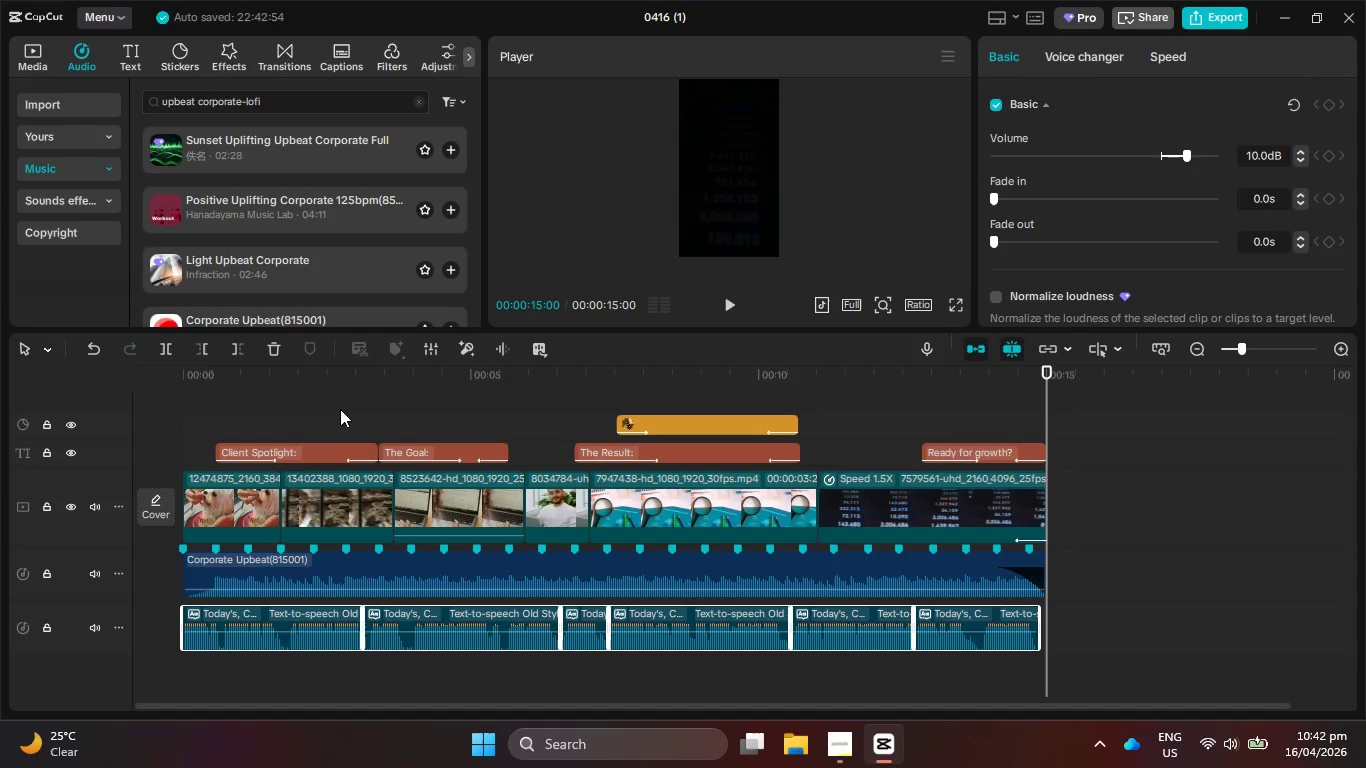 
left_click_drag(start_coordinate=[320, 371], to_coordinate=[36, 367])
 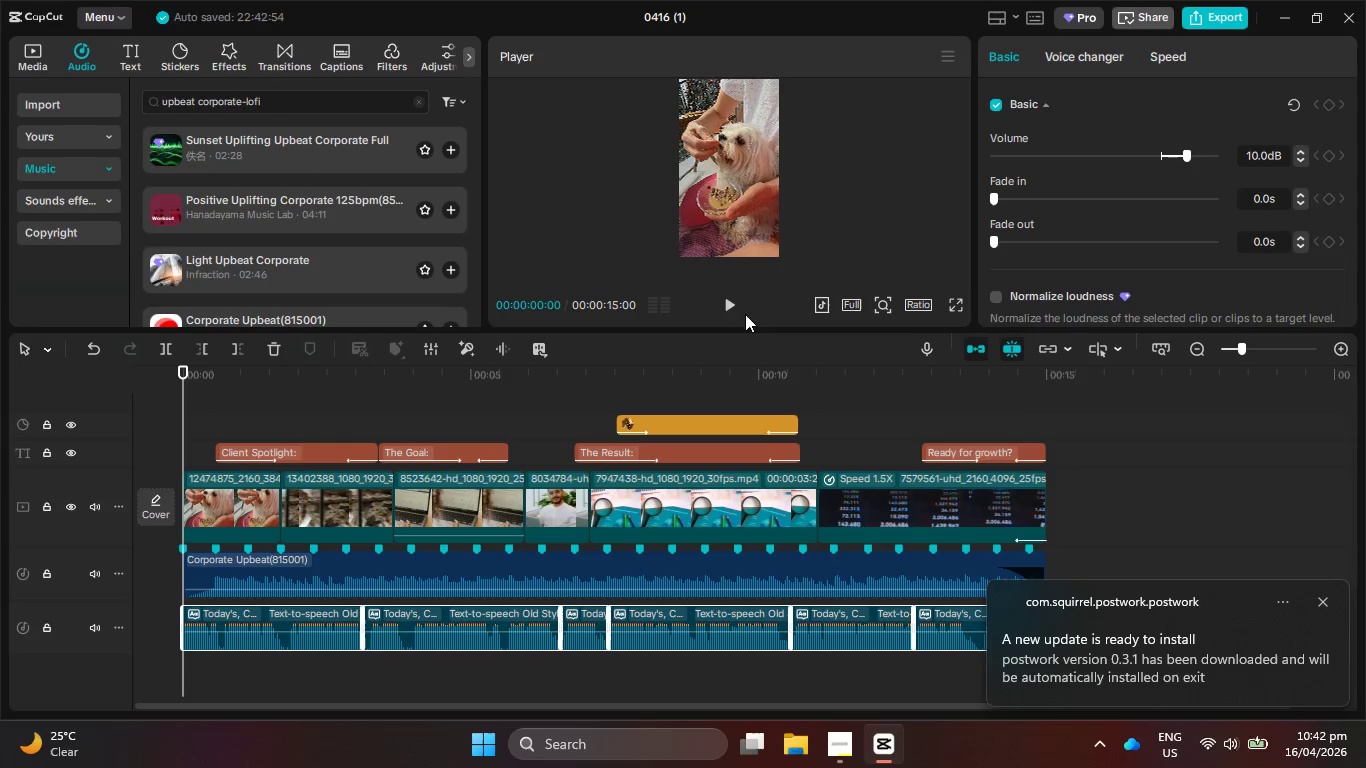 
left_click([730, 299])
 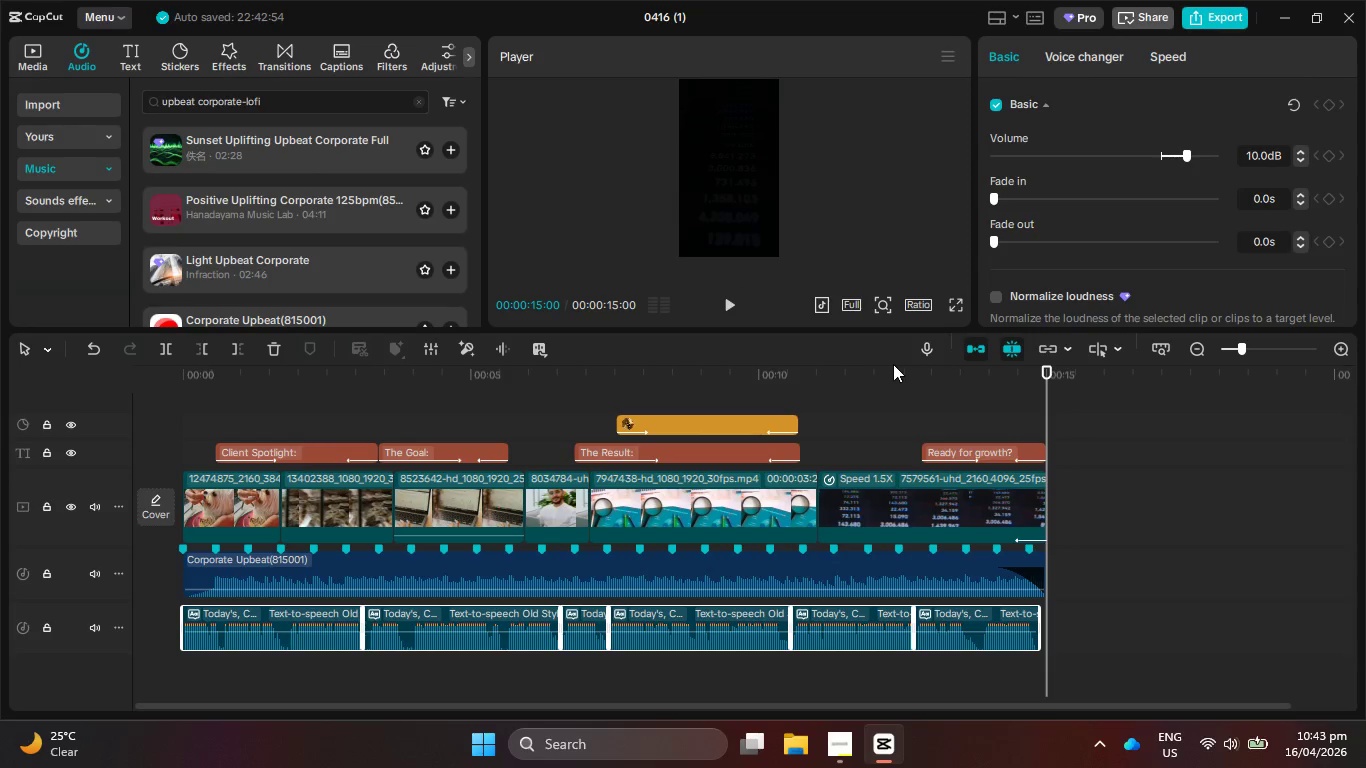 
wait(24.42)
 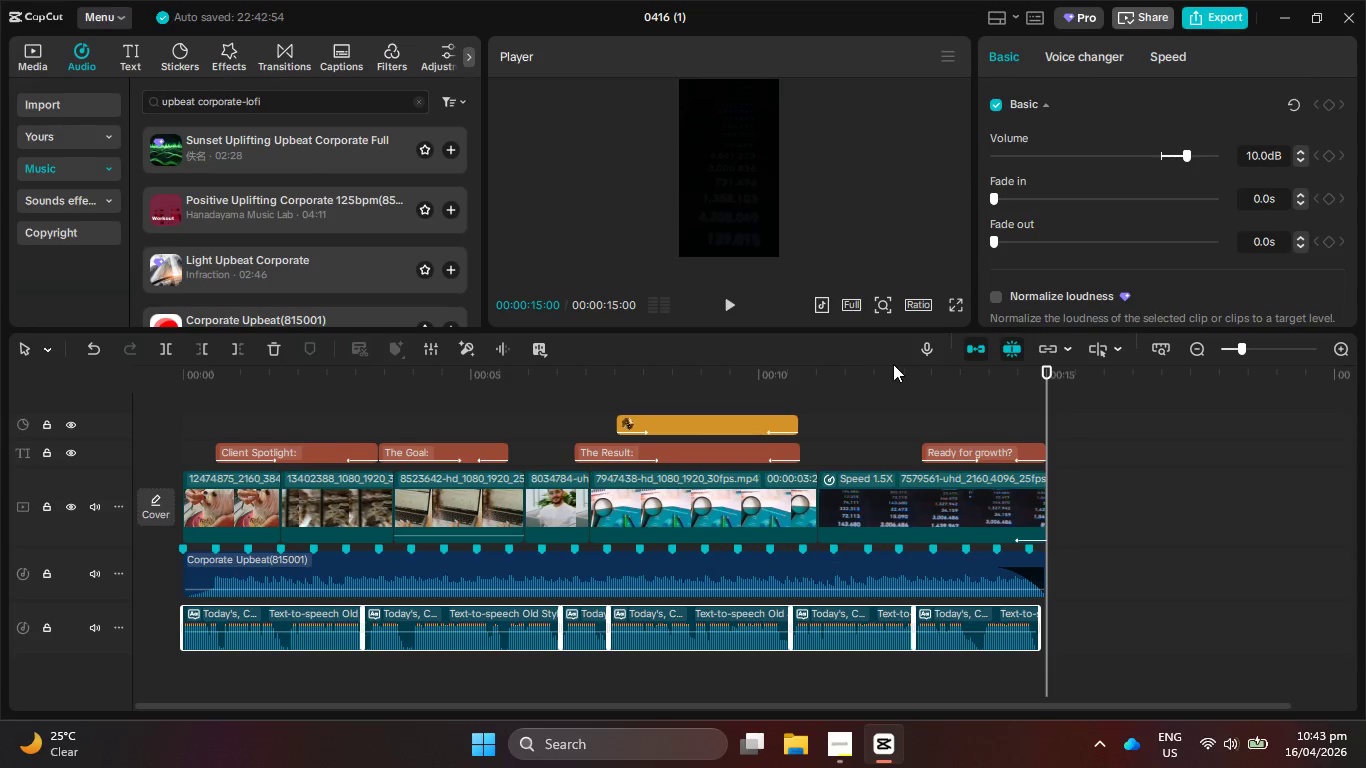 
hold_key(key=A, duration=0.47)
 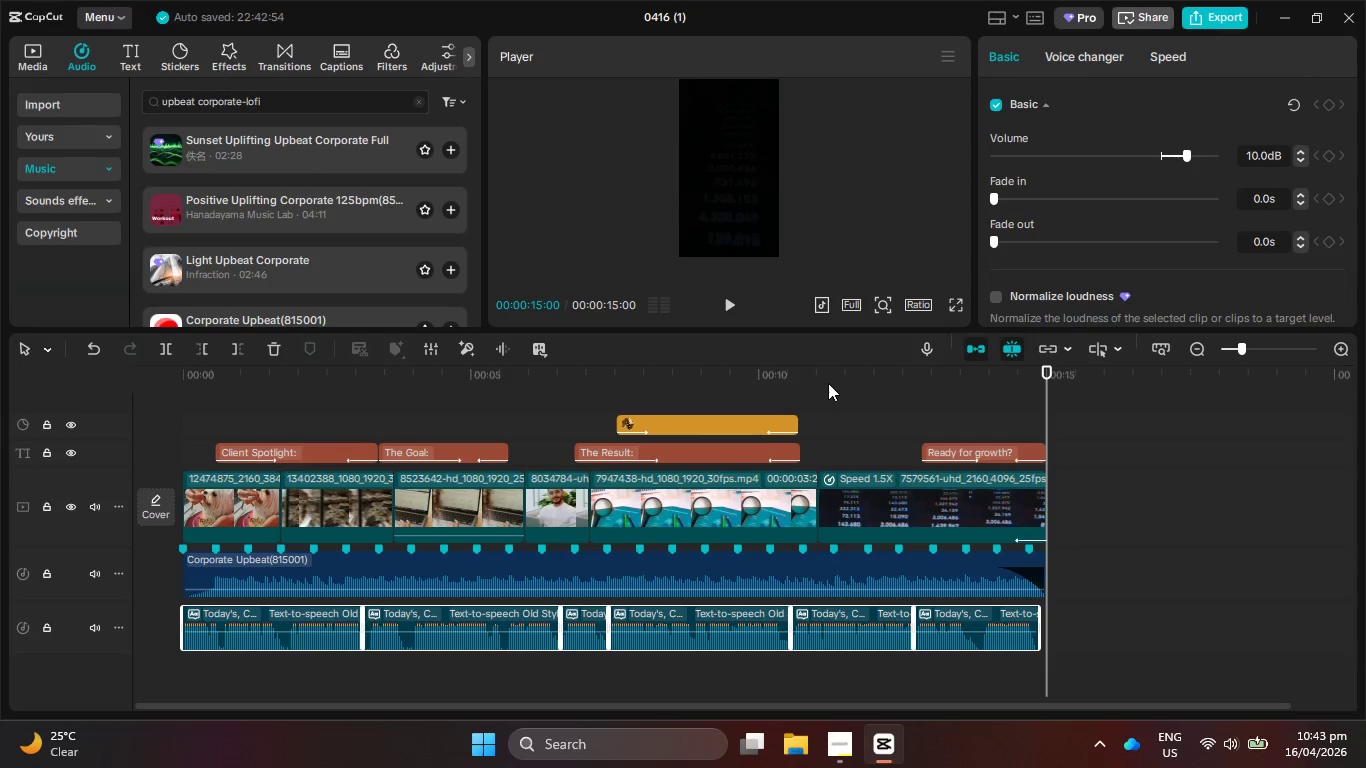 
left_click_drag(start_coordinate=[828, 383], to_coordinate=[440, 380])
 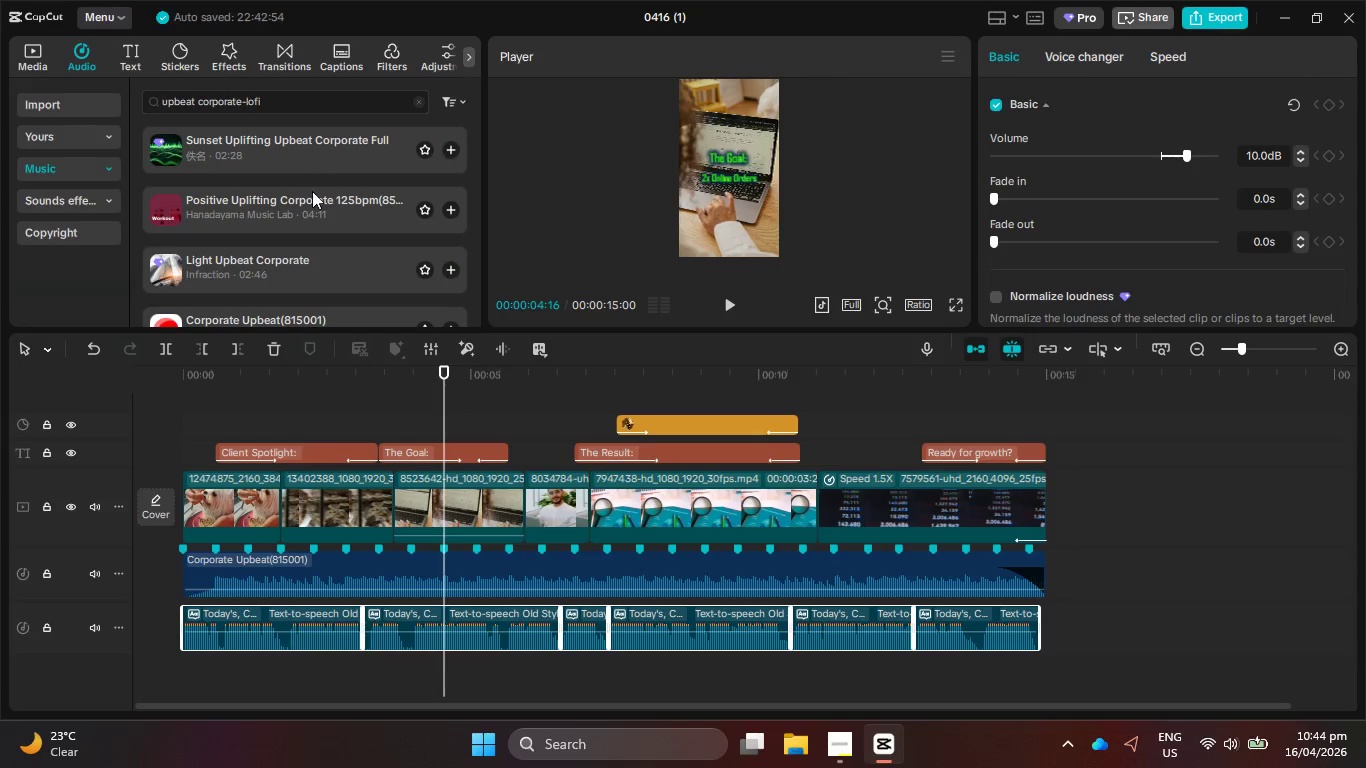 
scroll: coordinate [313, 191], scroll_direction: down, amount: 3.0
 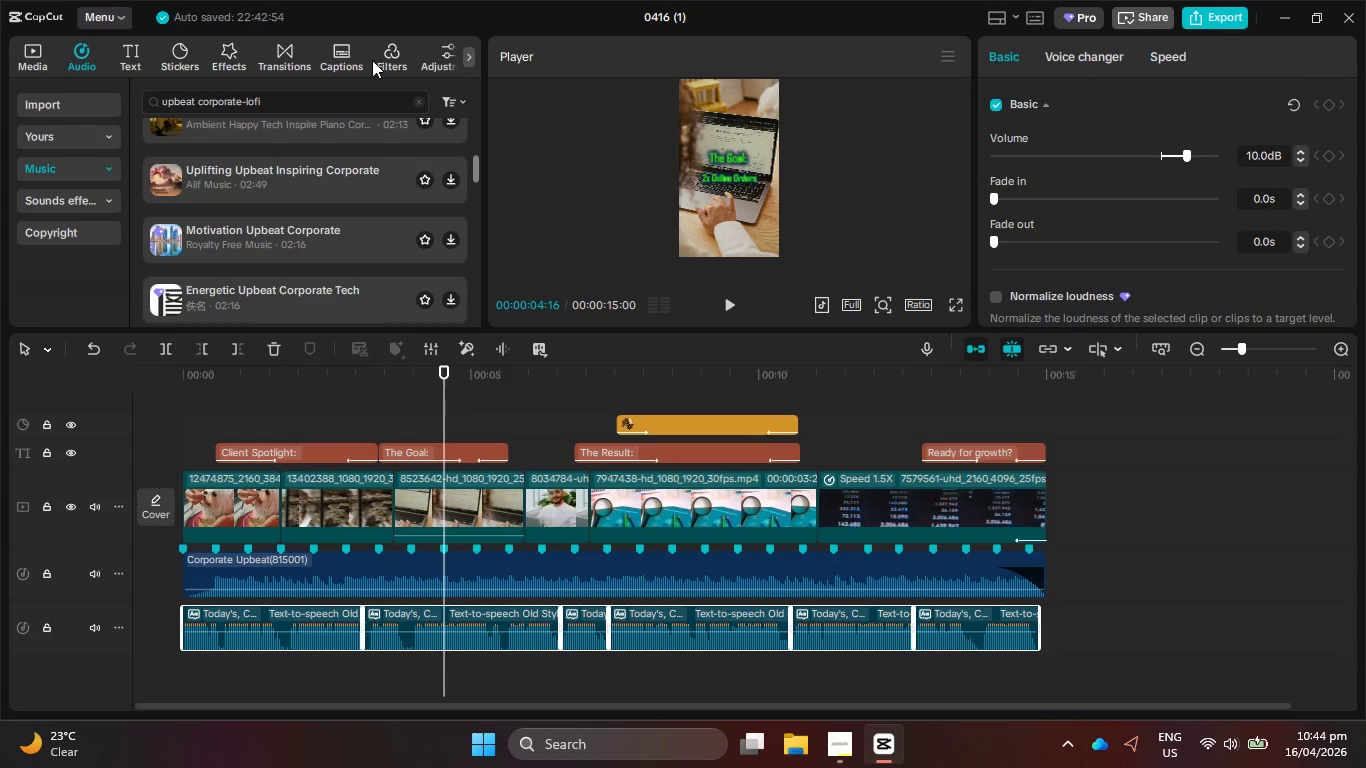 
left_click([404, 58])
 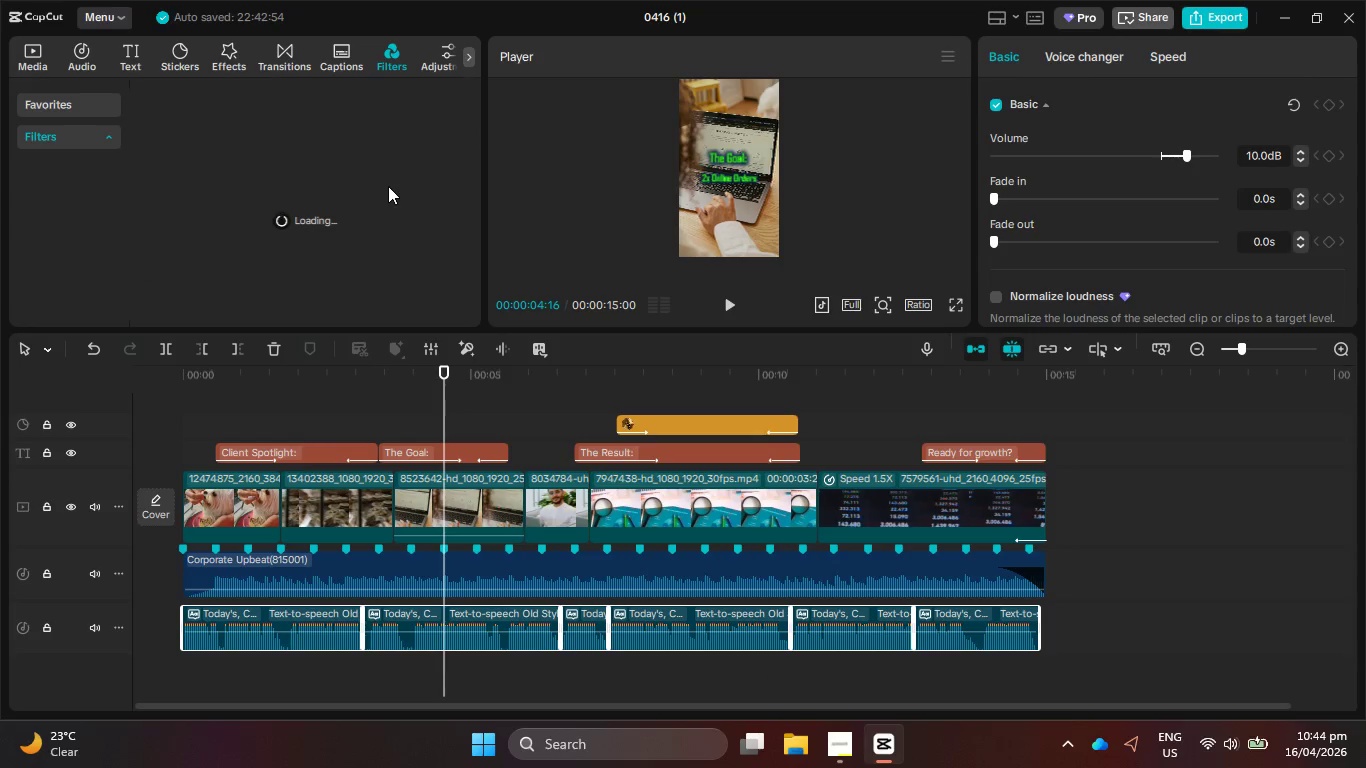 
scroll: coordinate [388, 188], scroll_direction: down, amount: 3.0
 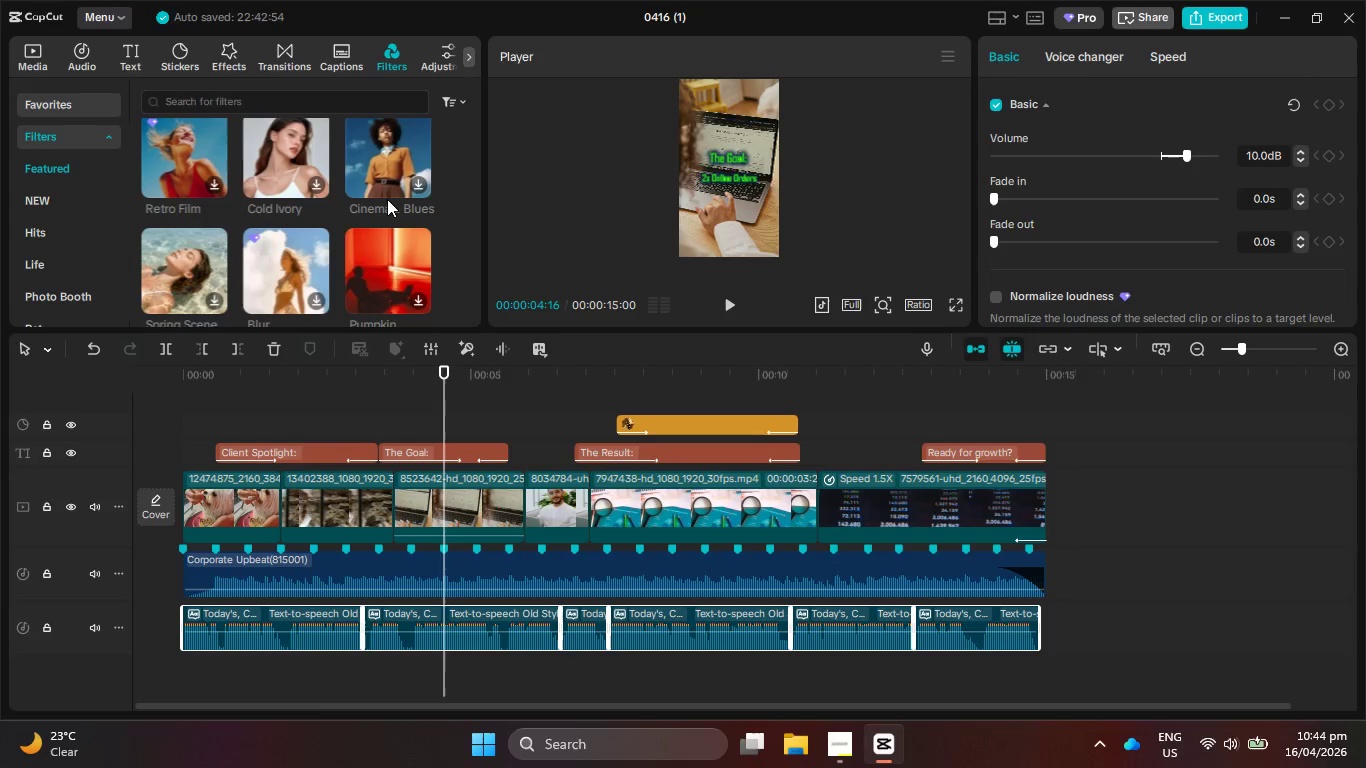 
wait(16.52)
 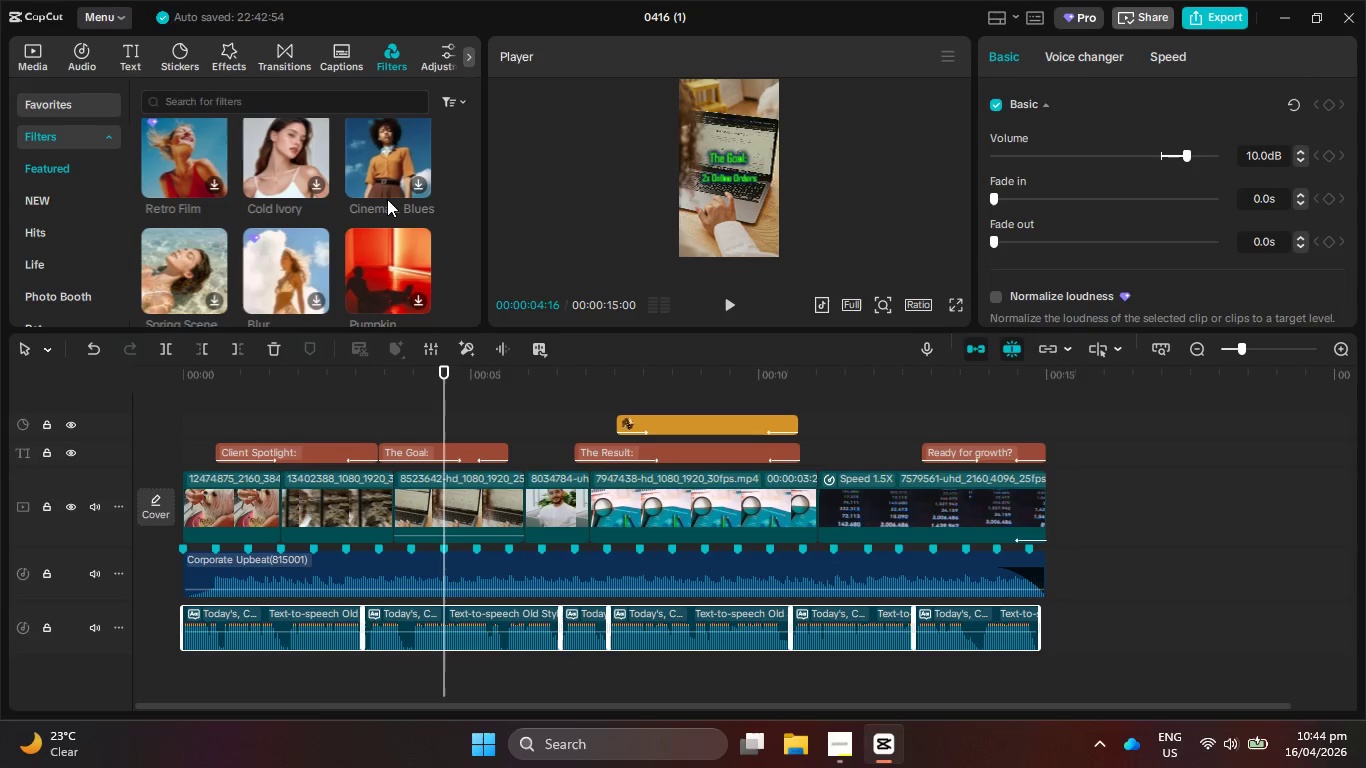 
scroll: coordinate [310, 209], scroll_direction: down, amount: 2.0
 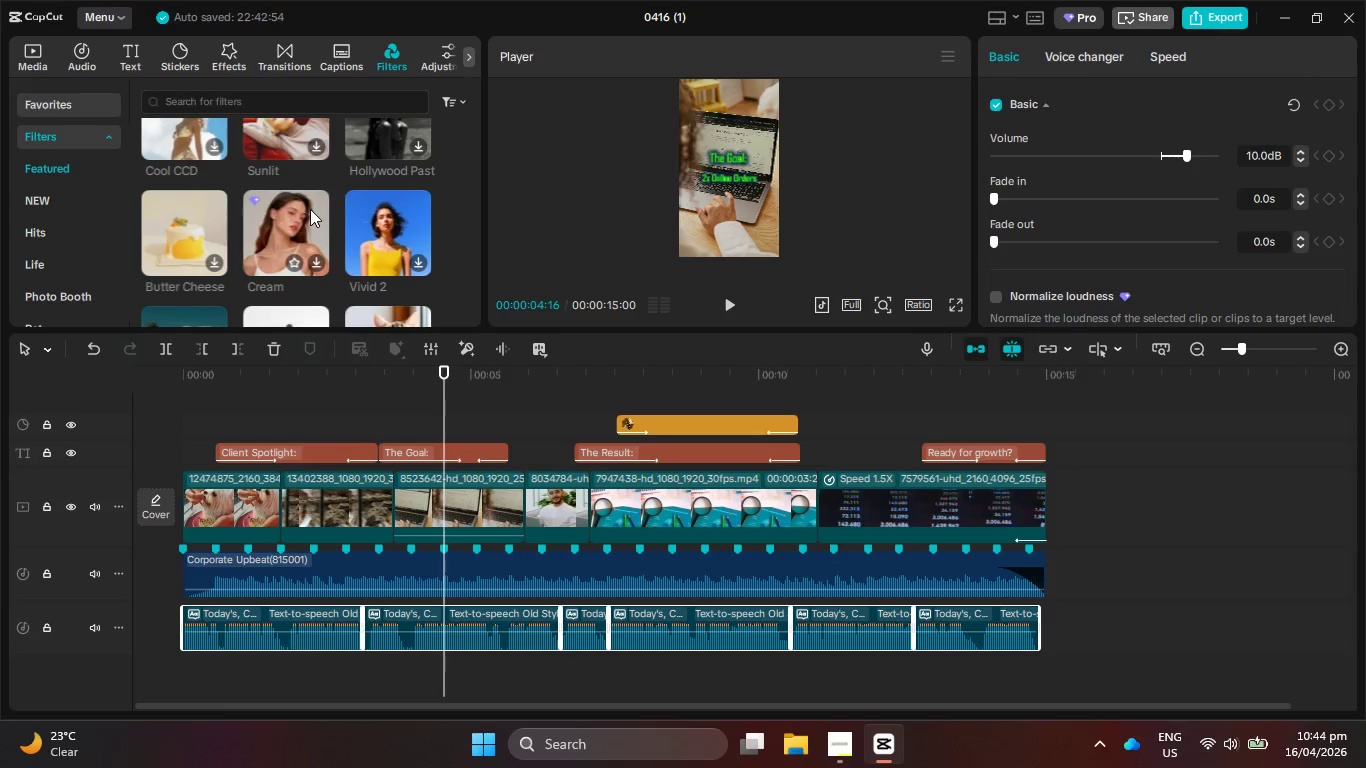 
wait(5.38)
 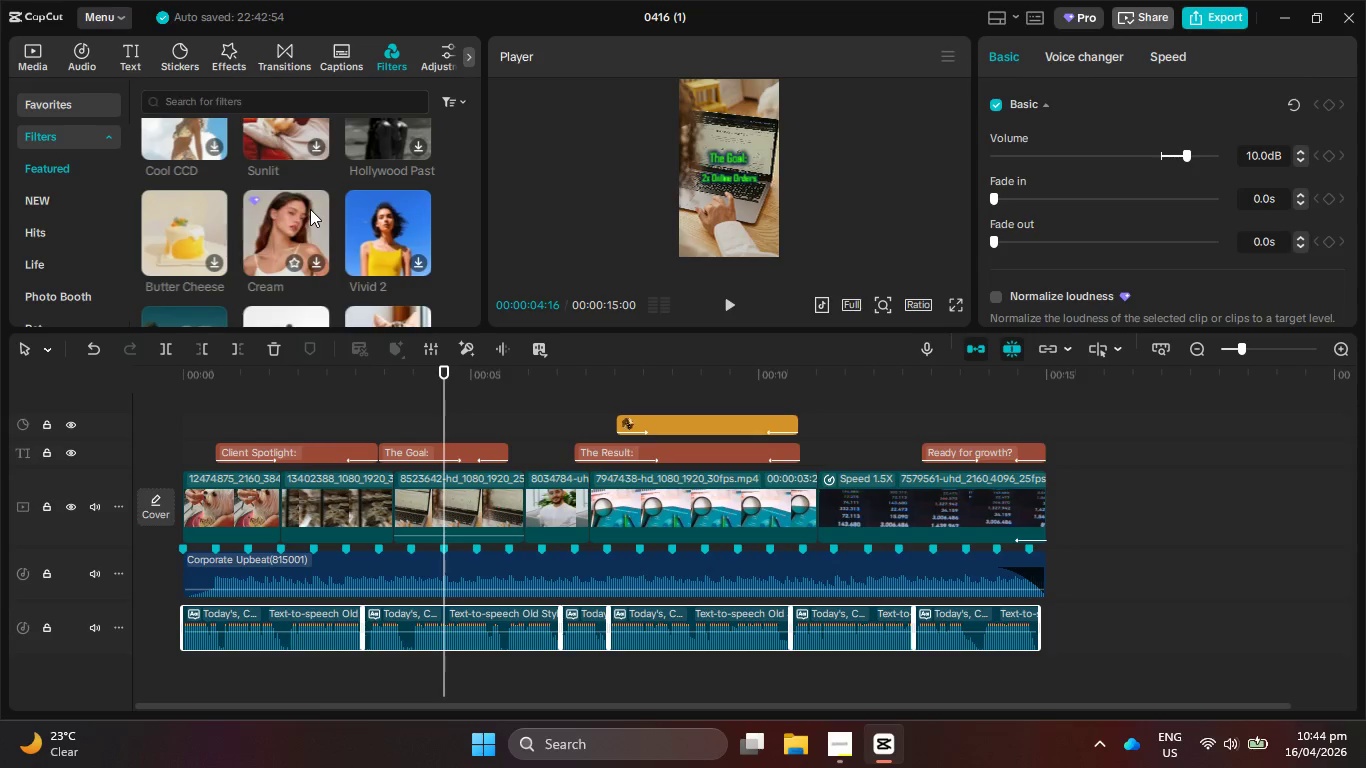 
scroll: coordinate [312, 209], scroll_direction: down, amount: 5.0
 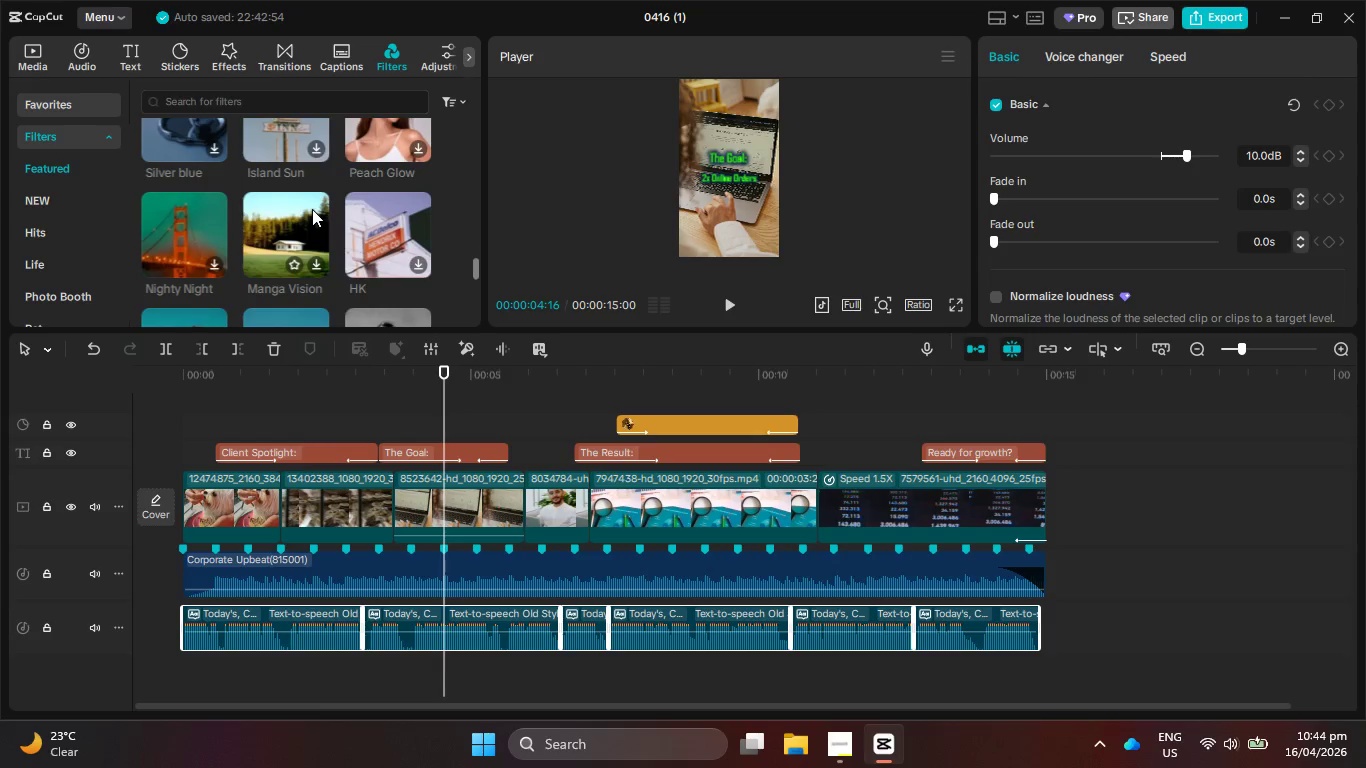 
scroll: coordinate [313, 209], scroll_direction: down, amount: 4.0
 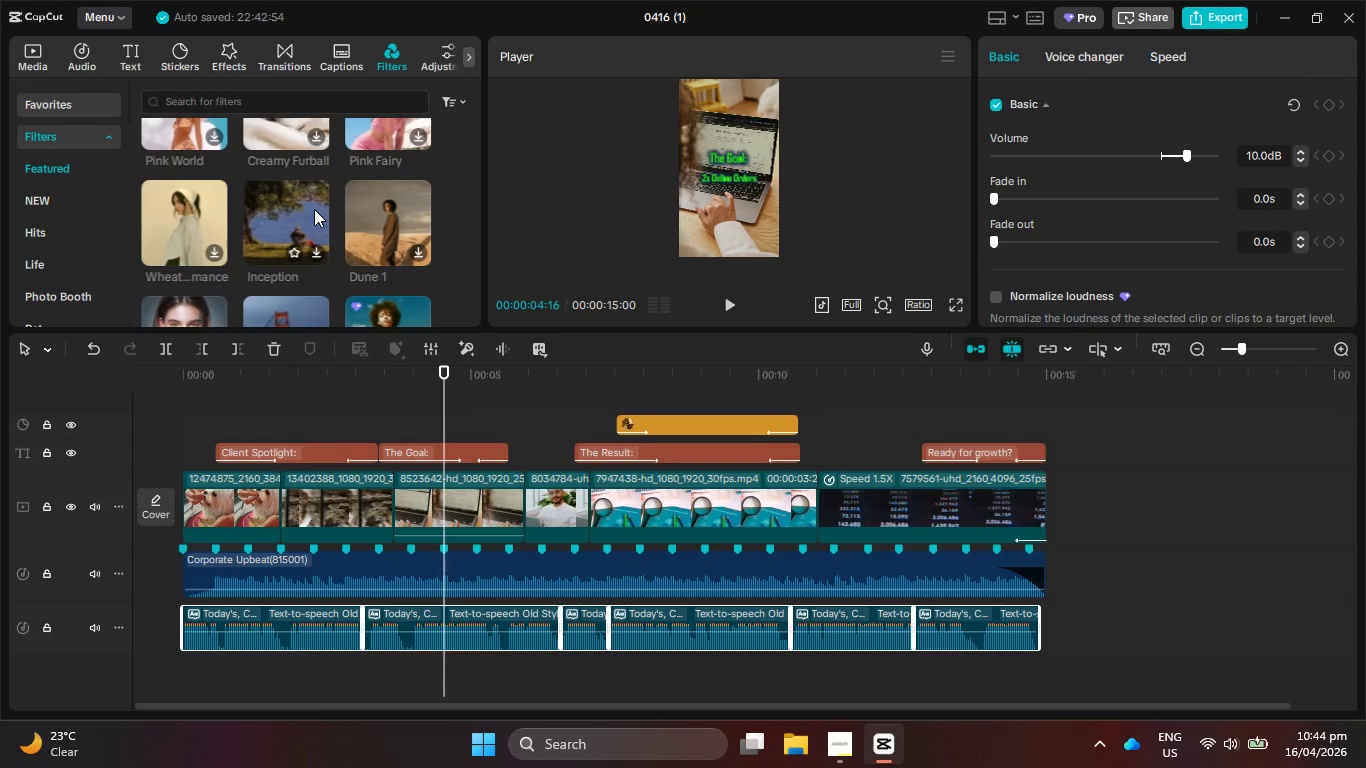 
wait(9.15)
 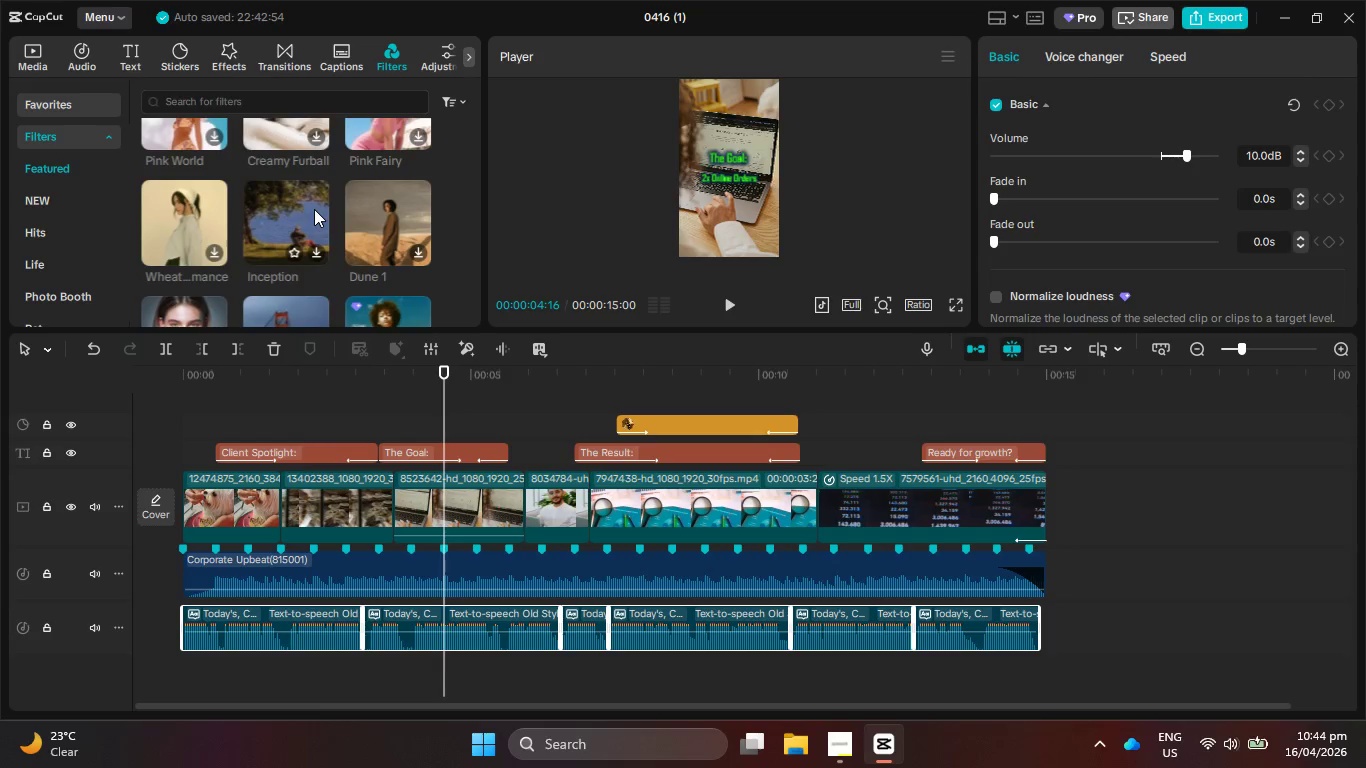 
scroll: coordinate [314, 210], scroll_direction: down, amount: 1.0
 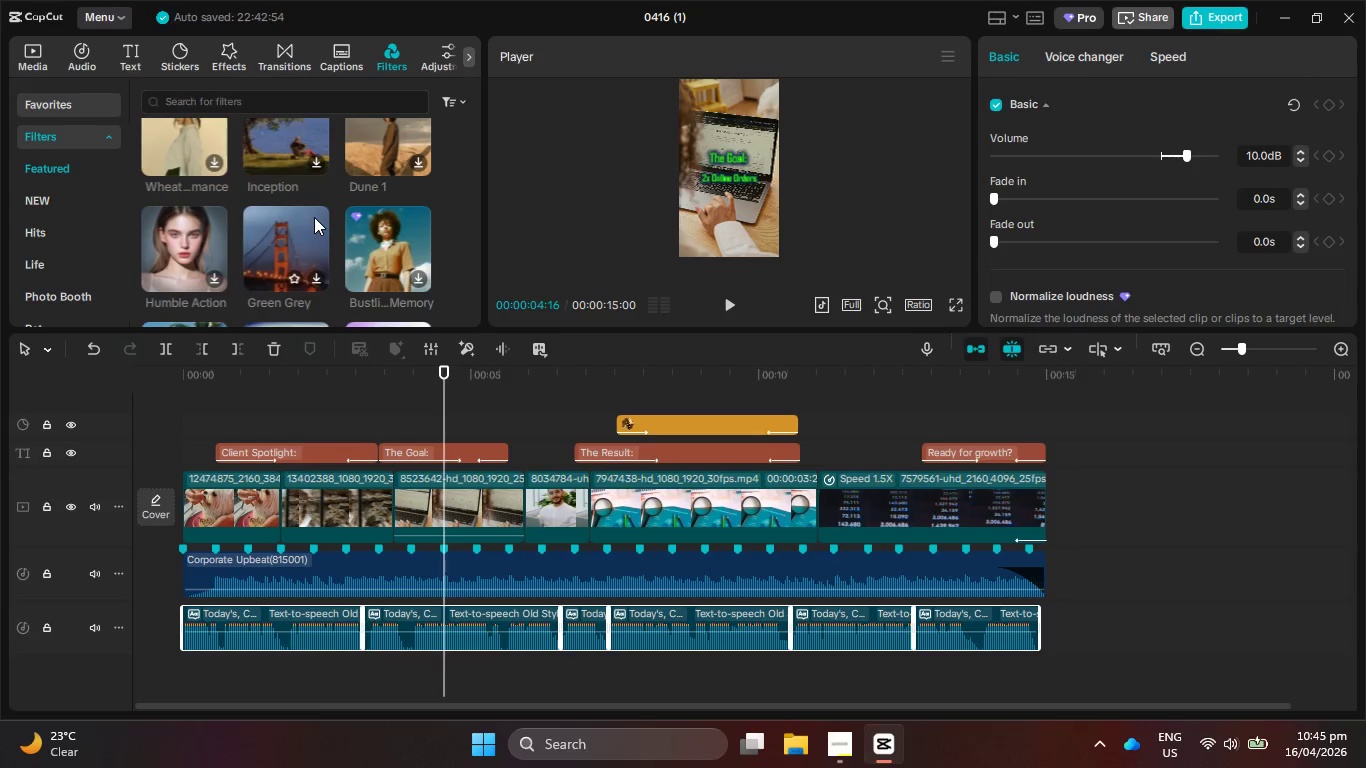 
wait(9.88)
 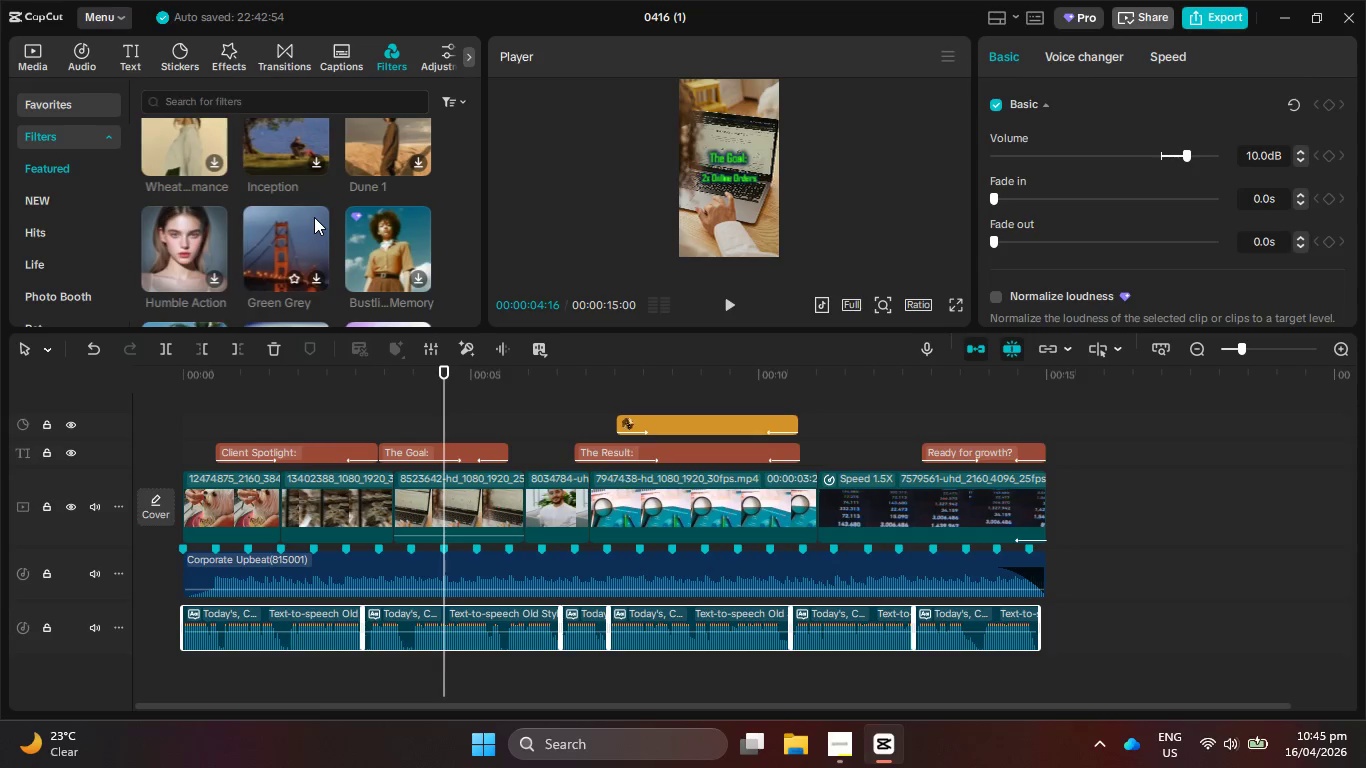 
scroll: coordinate [360, 220], scroll_direction: down, amount: 1.0
 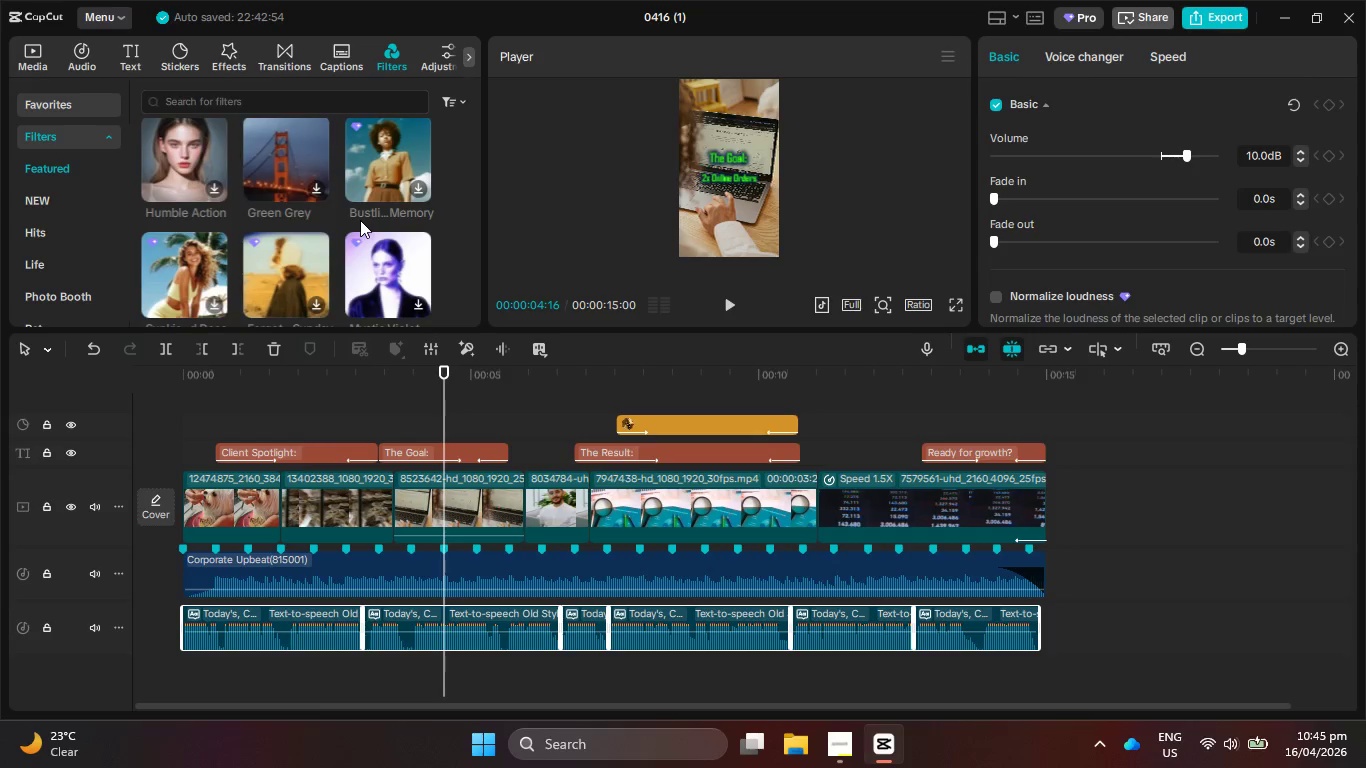 
wait(8.23)
 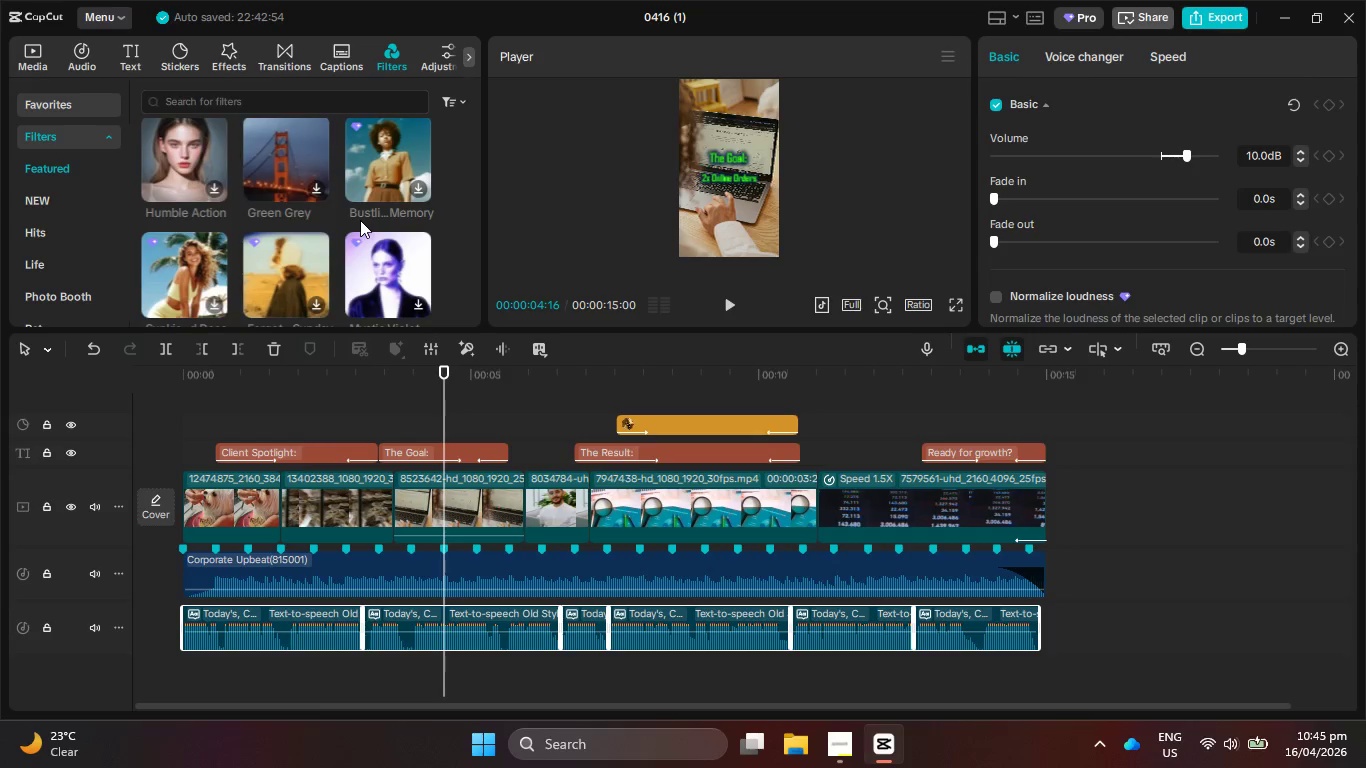 
scroll: coordinate [376, 199], scroll_direction: down, amount: 5.0
 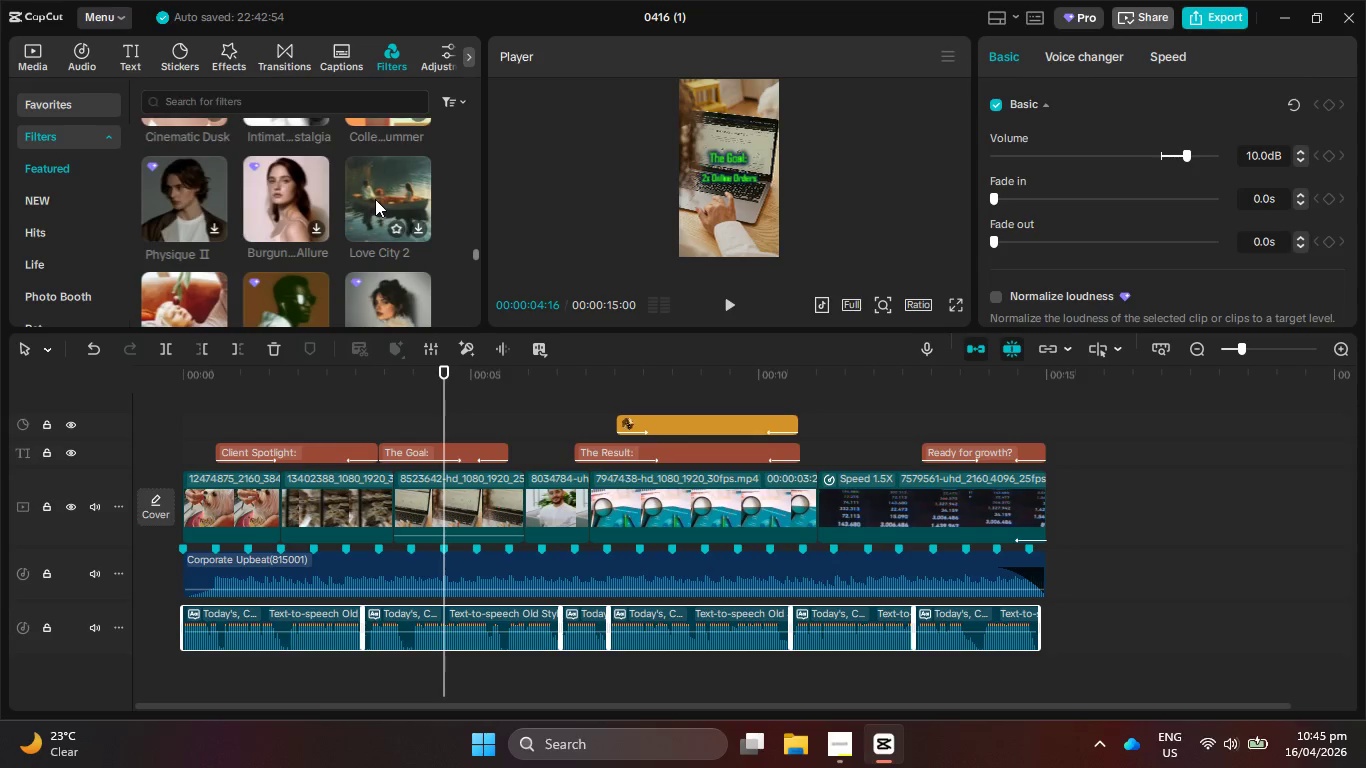 
scroll: coordinate [371, 198], scroll_direction: down, amount: 3.0
 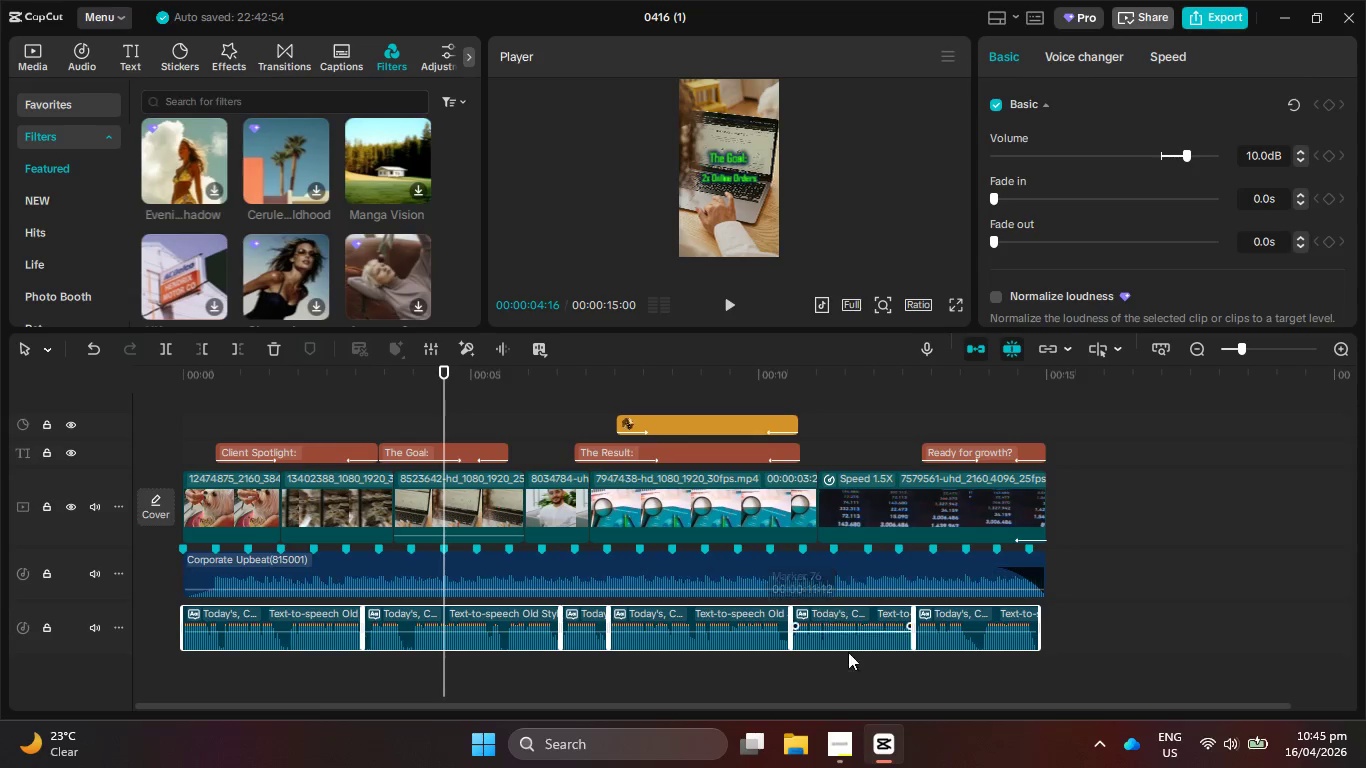 
left_click([843, 755])